 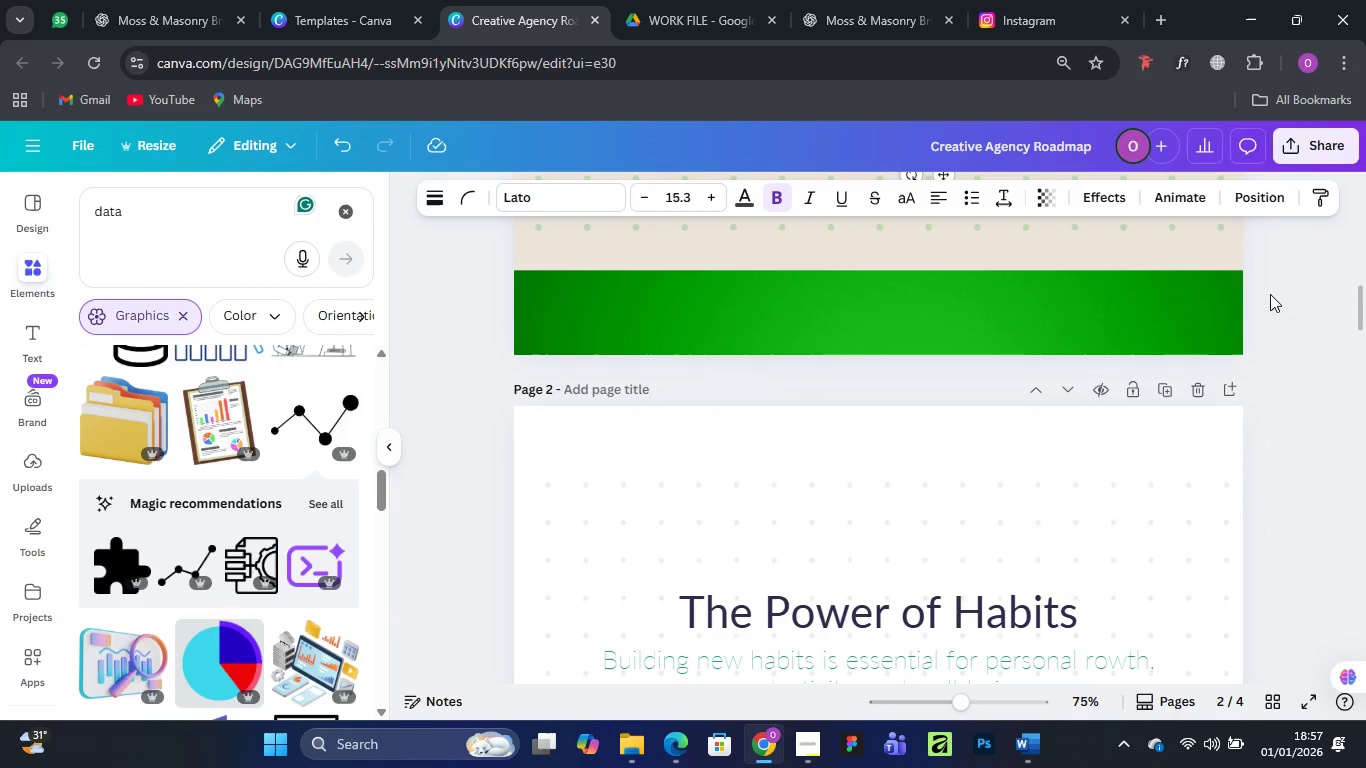 
left_click([560, 387])
 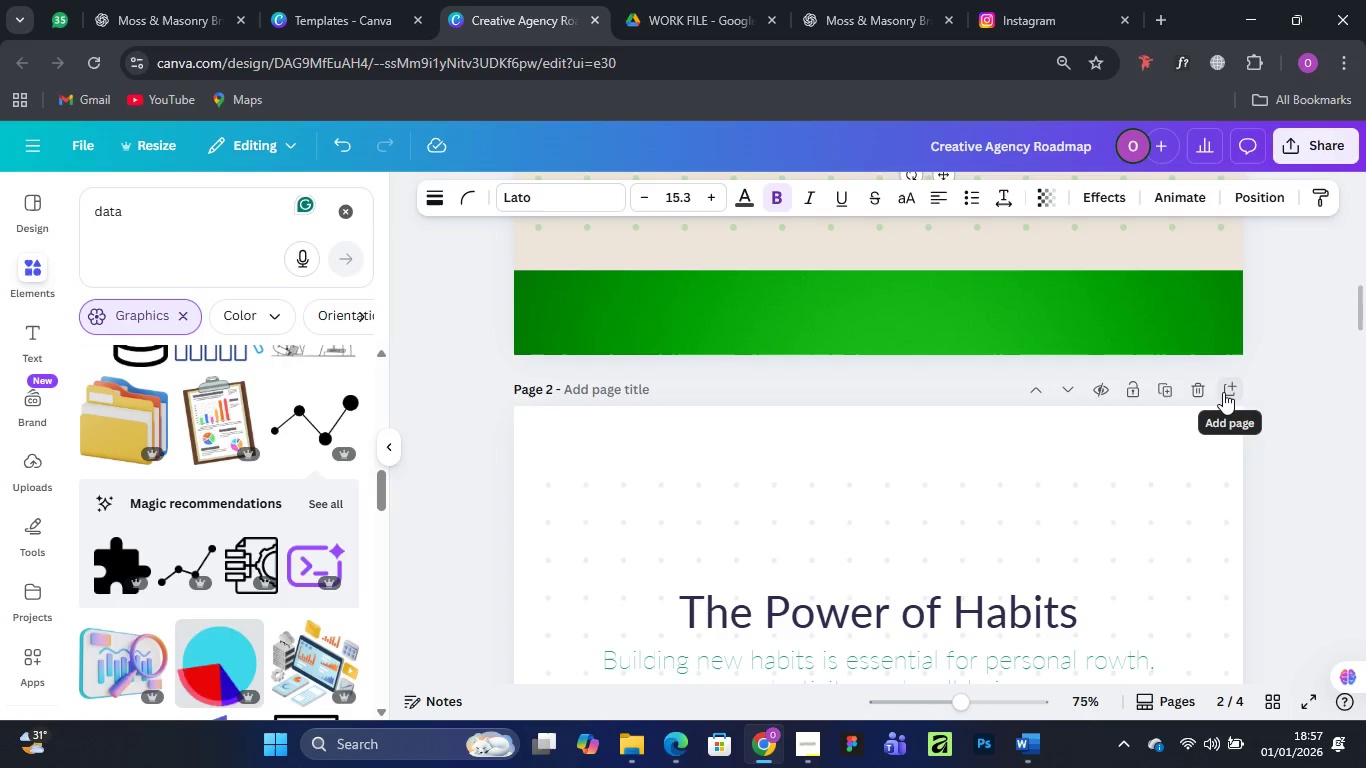 
left_click([1077, 458])
 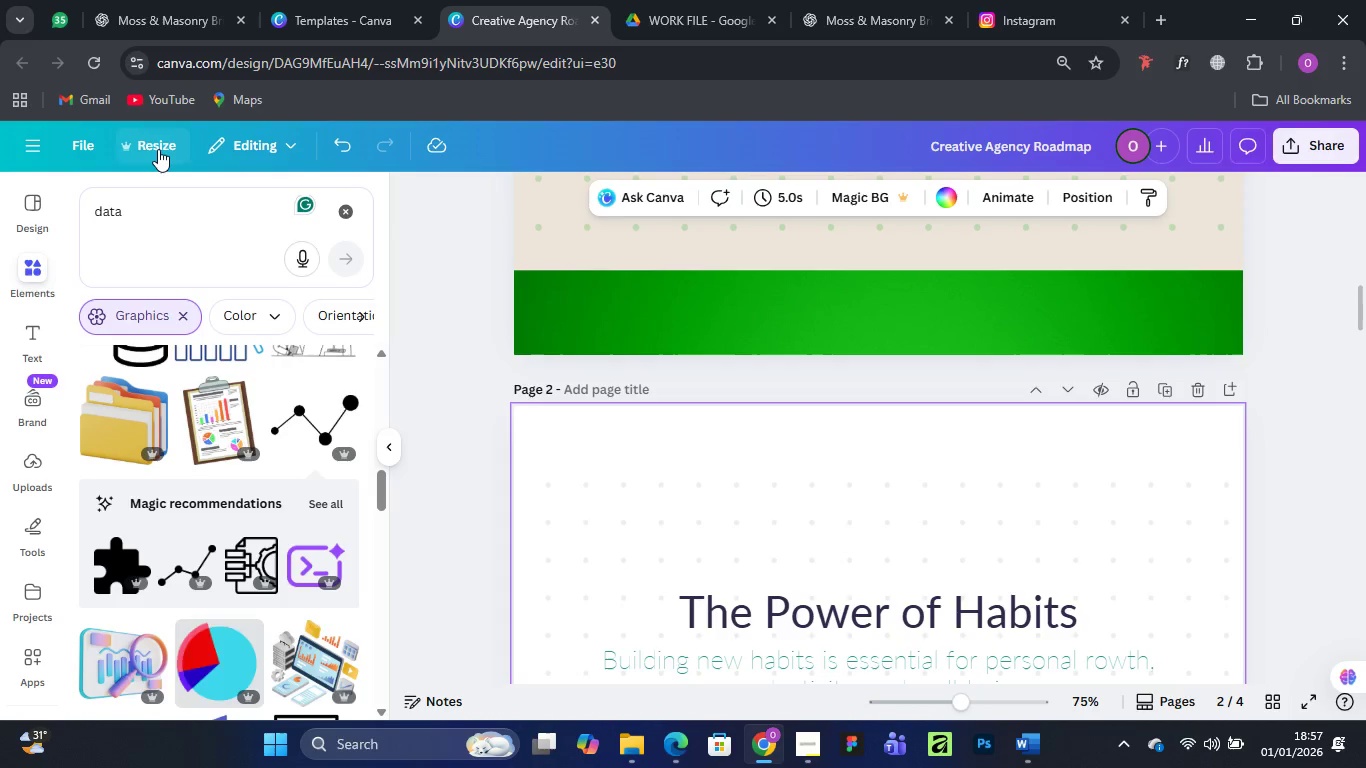 
wait(6.88)
 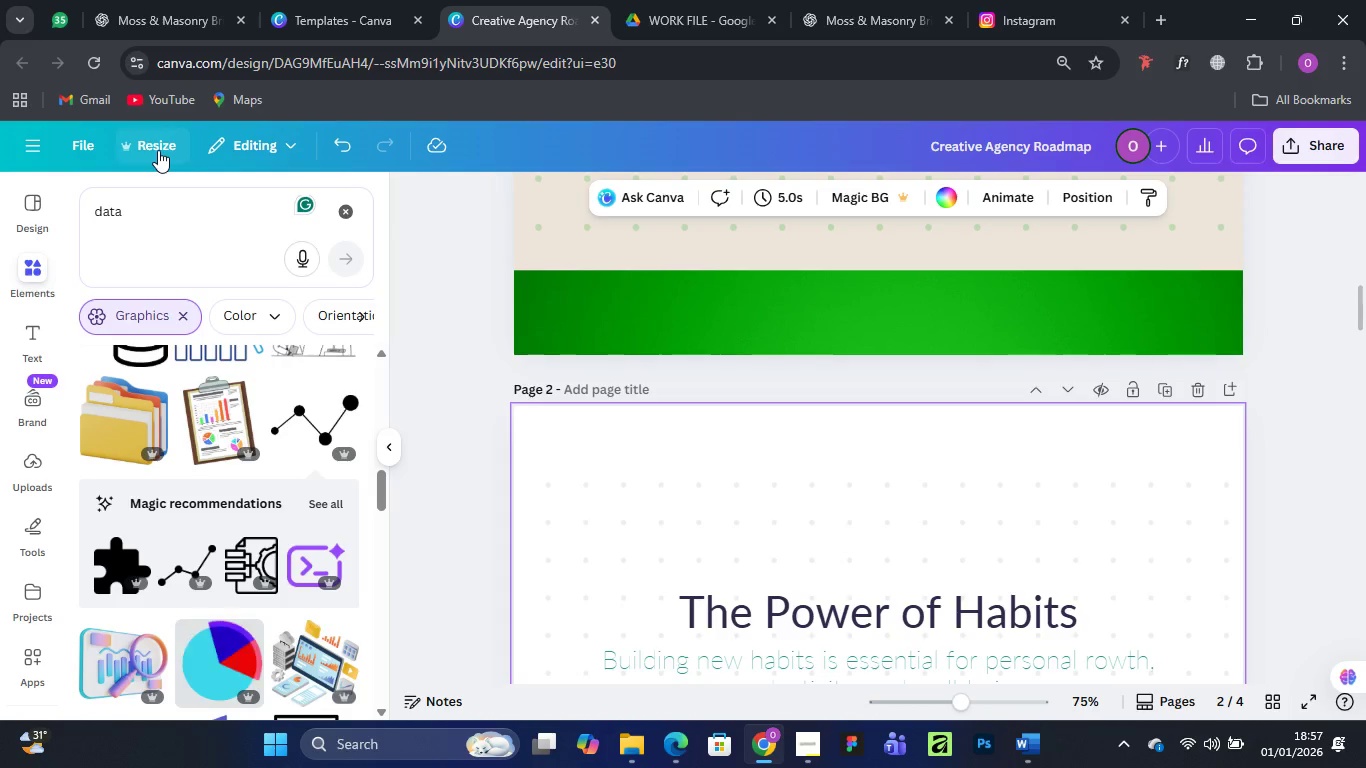 
left_click([158, 149])
 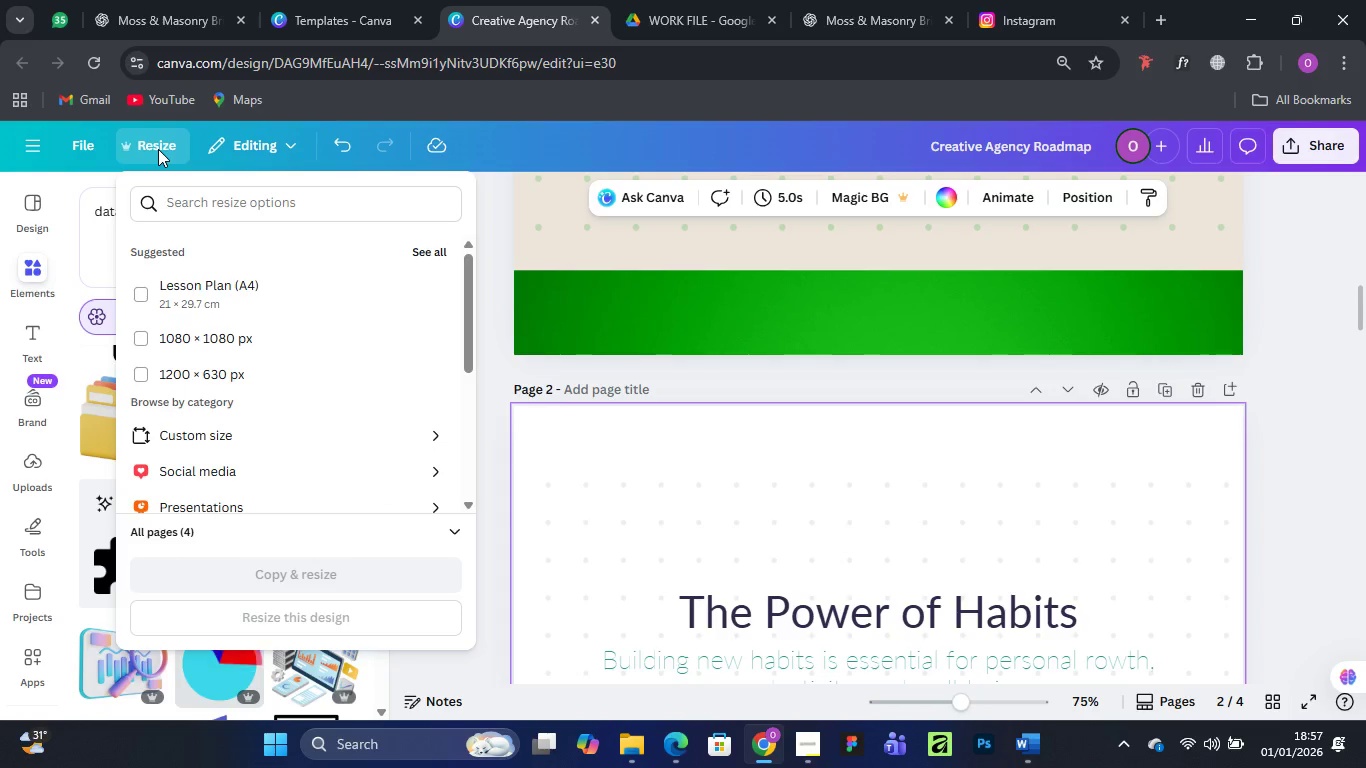 
left_click([203, 346])
 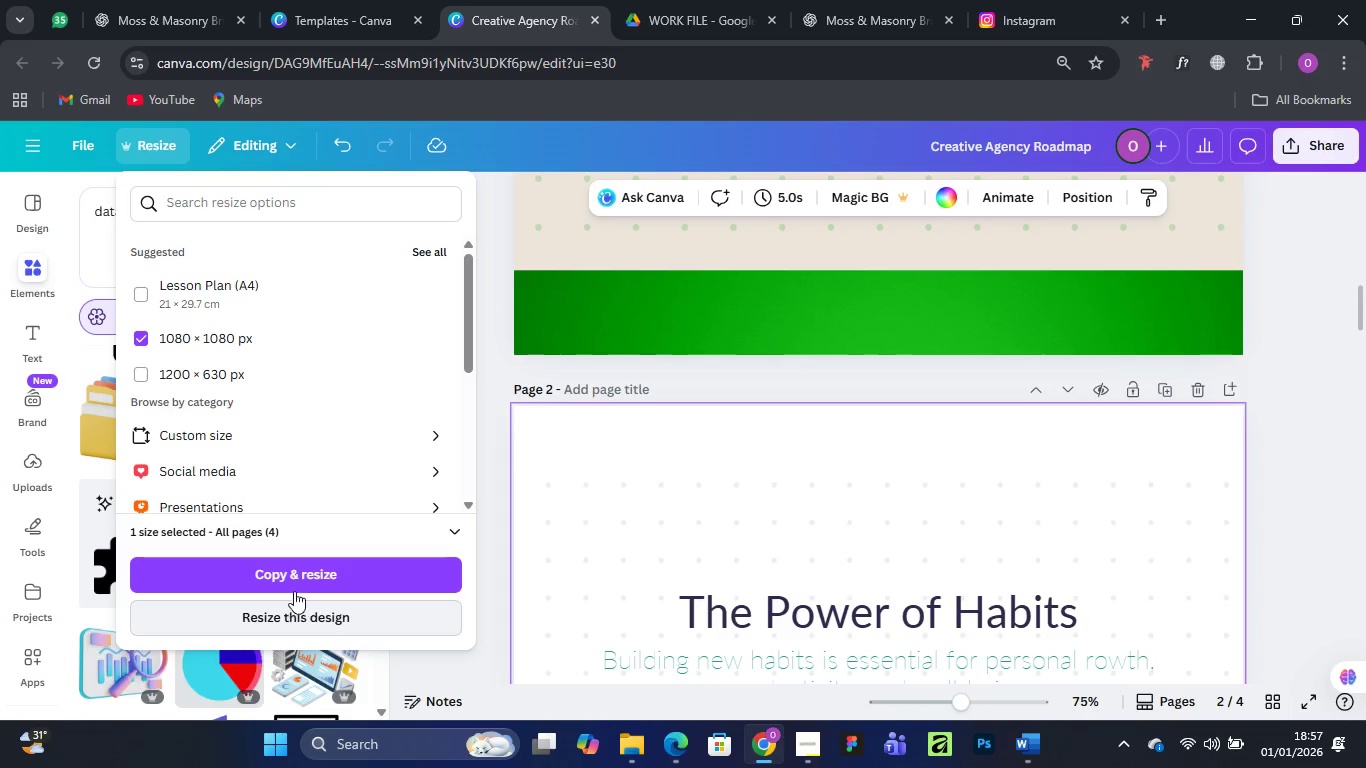 
left_click([289, 575])
 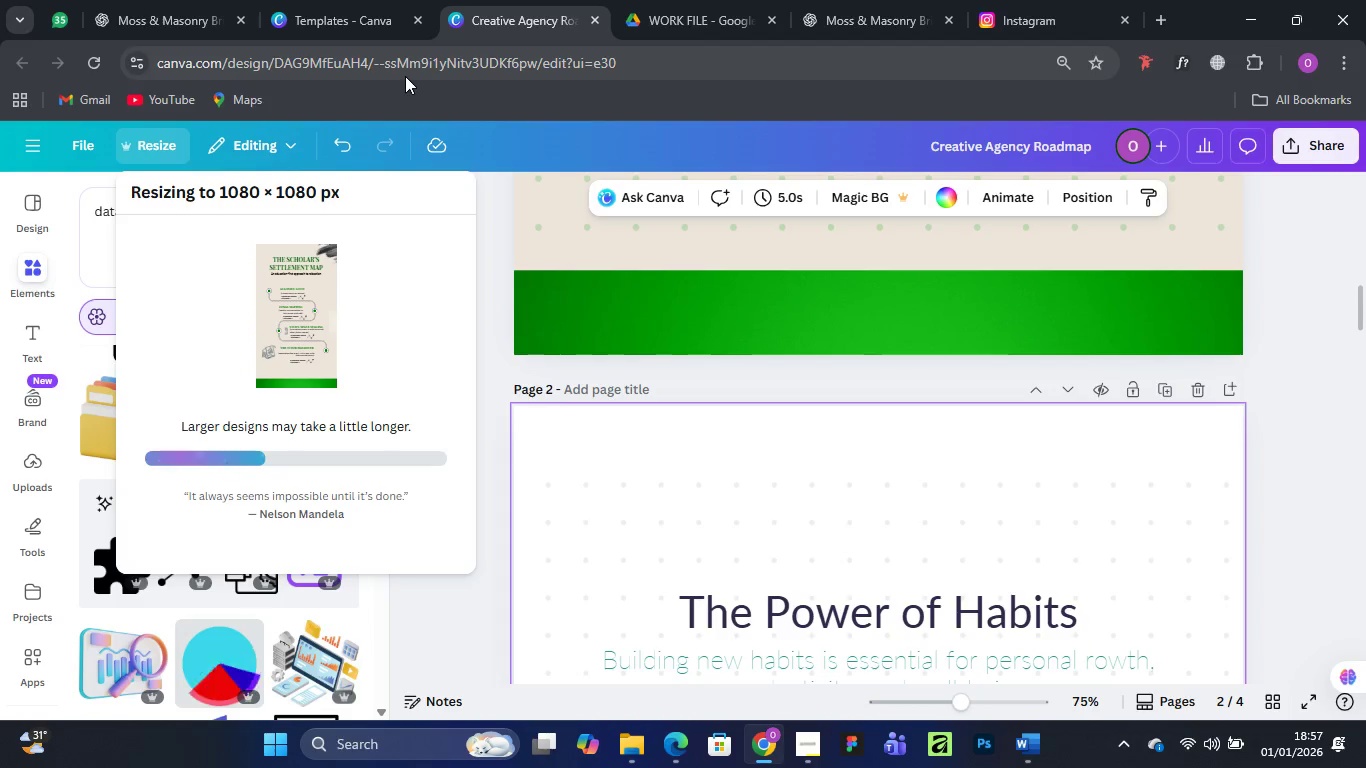 
wait(12.47)
 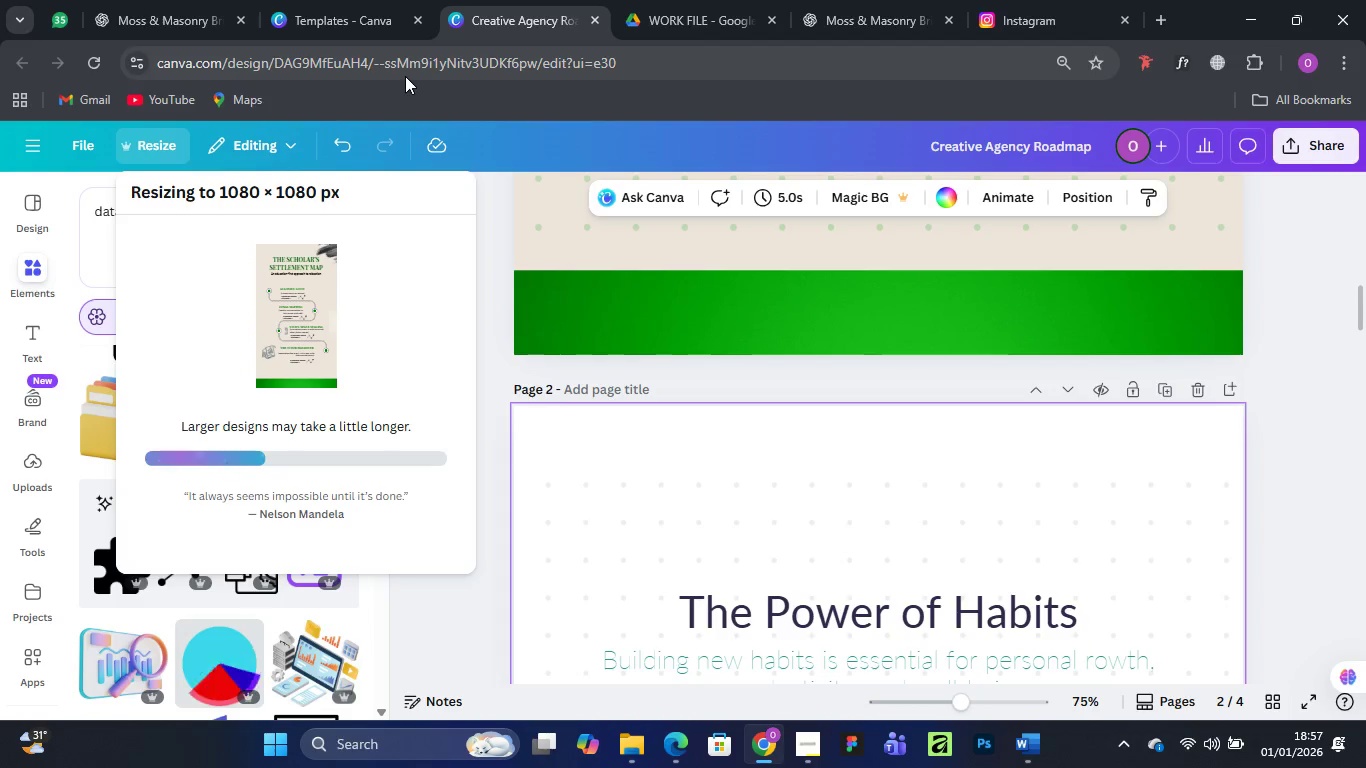 
scroll: coordinate [923, 470], scroll_direction: down, amount: 4.0
 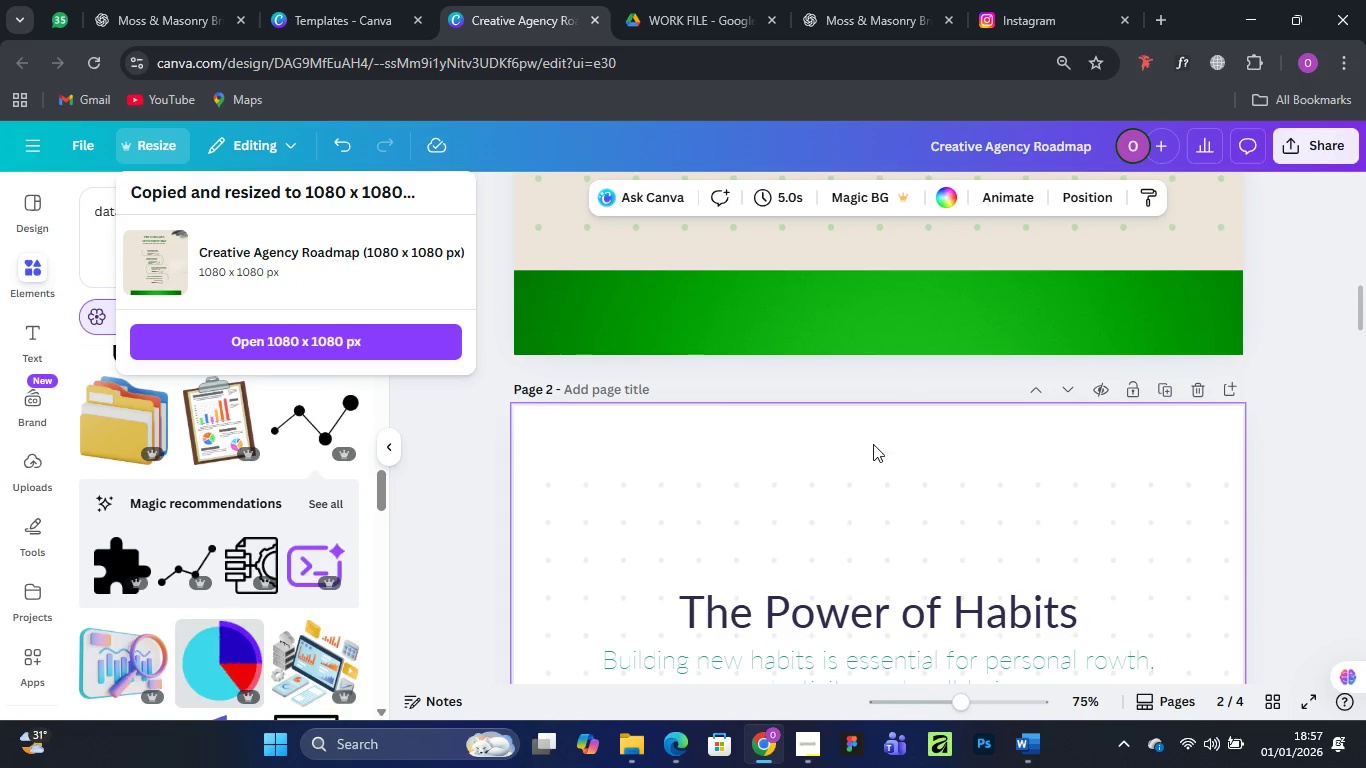 
wait(13.67)
 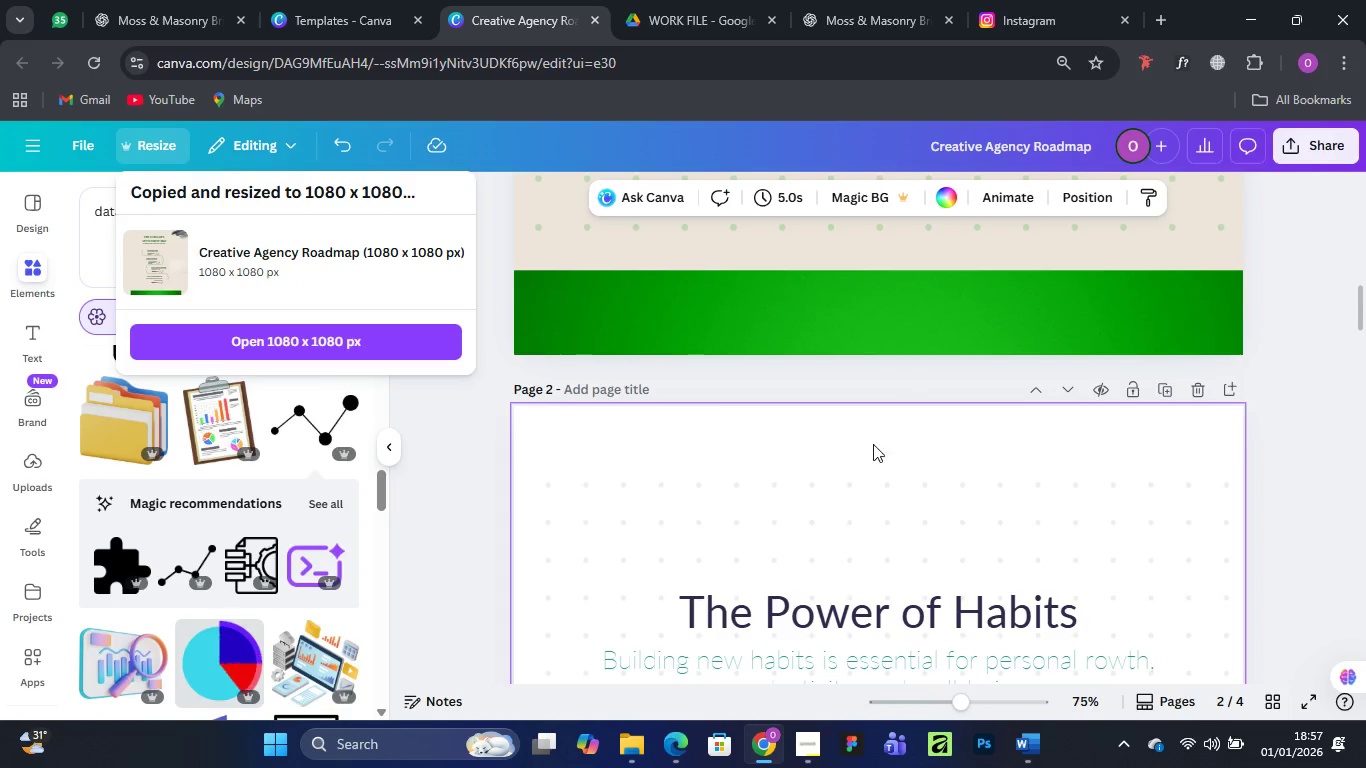 
left_click([360, 342])
 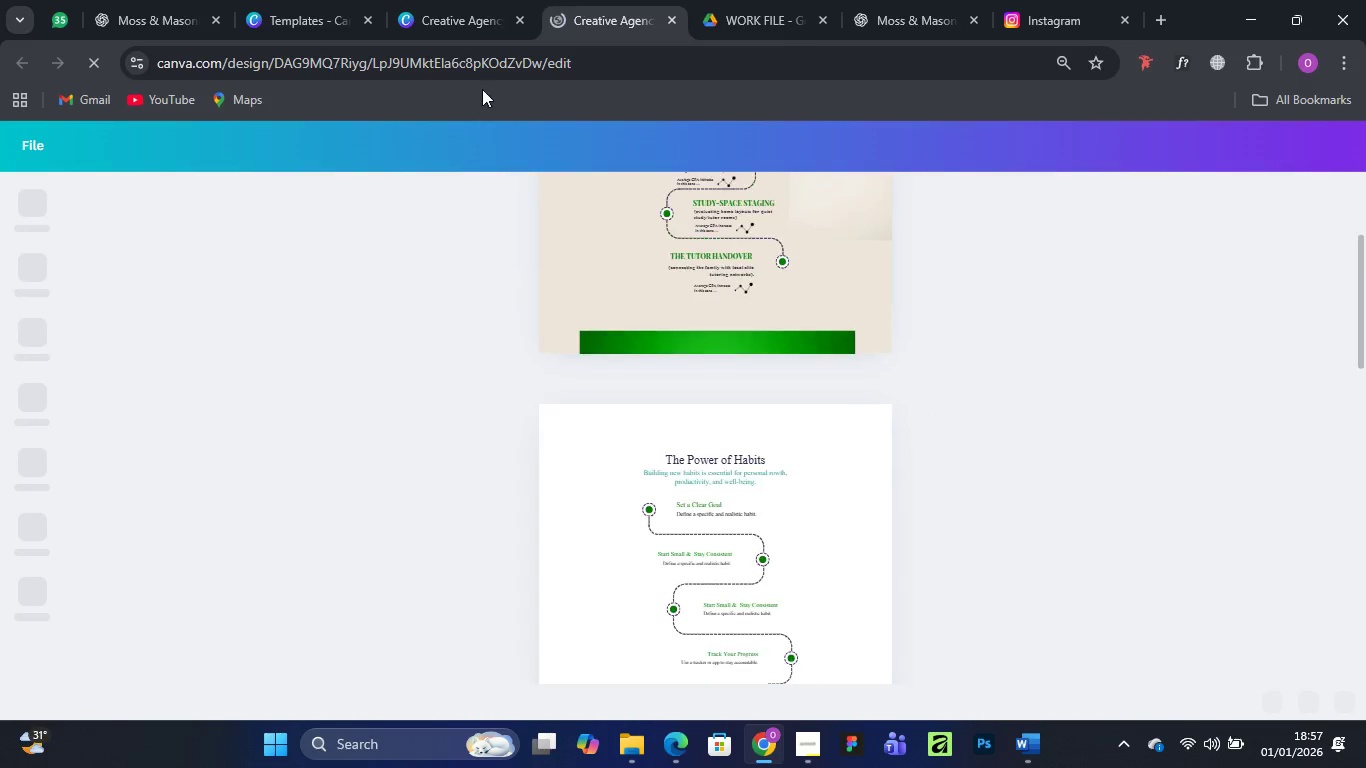 
wait(6.0)
 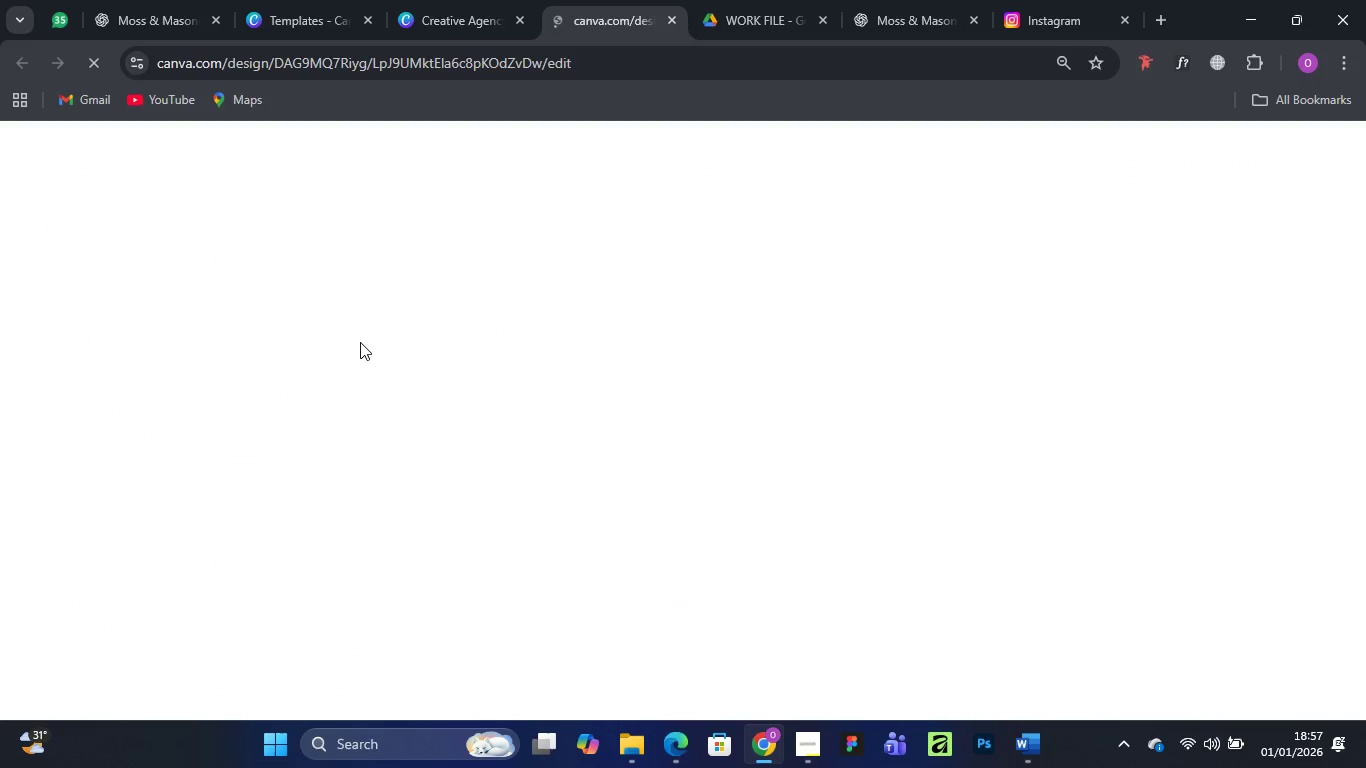 
scroll: coordinate [682, 410], scroll_direction: up, amount: 4.0
 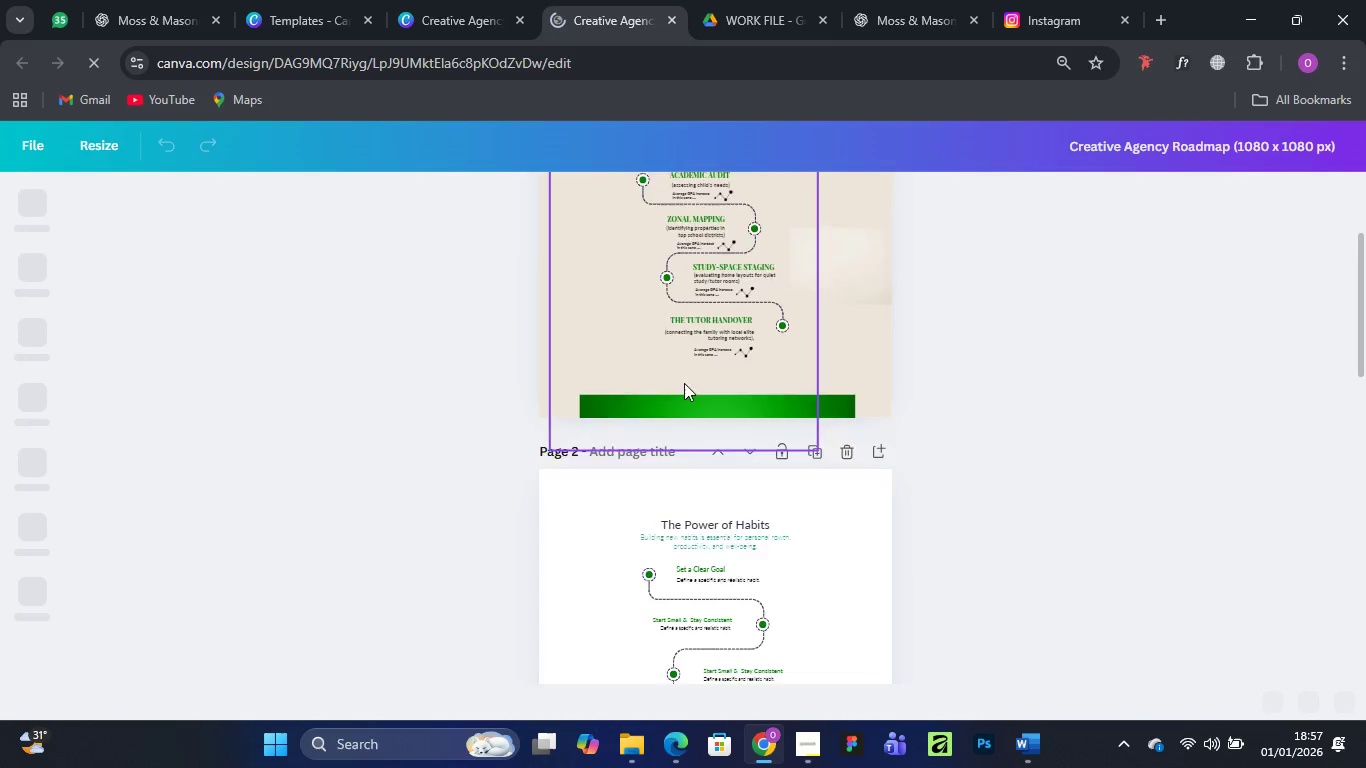 
scroll: coordinate [684, 383], scroll_direction: none, amount: 0.0
 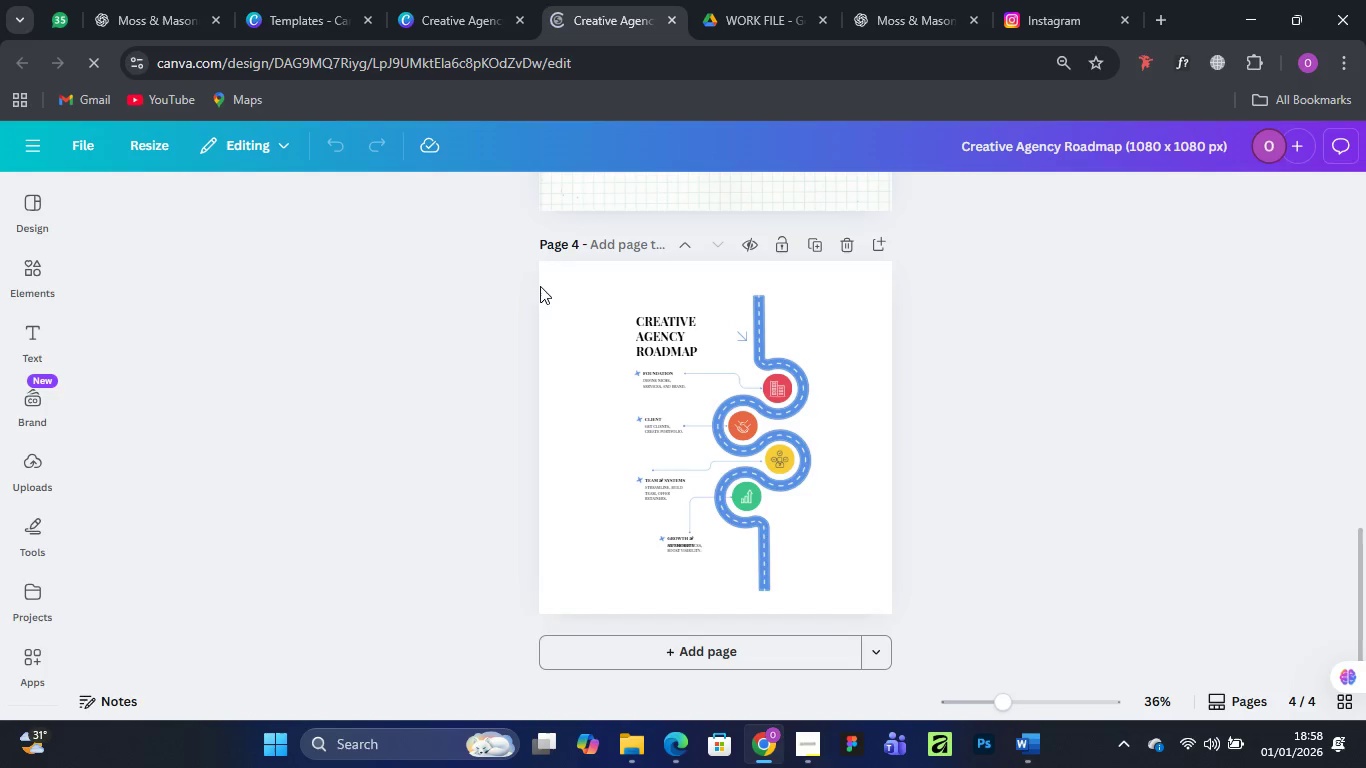 
wait(7.13)
 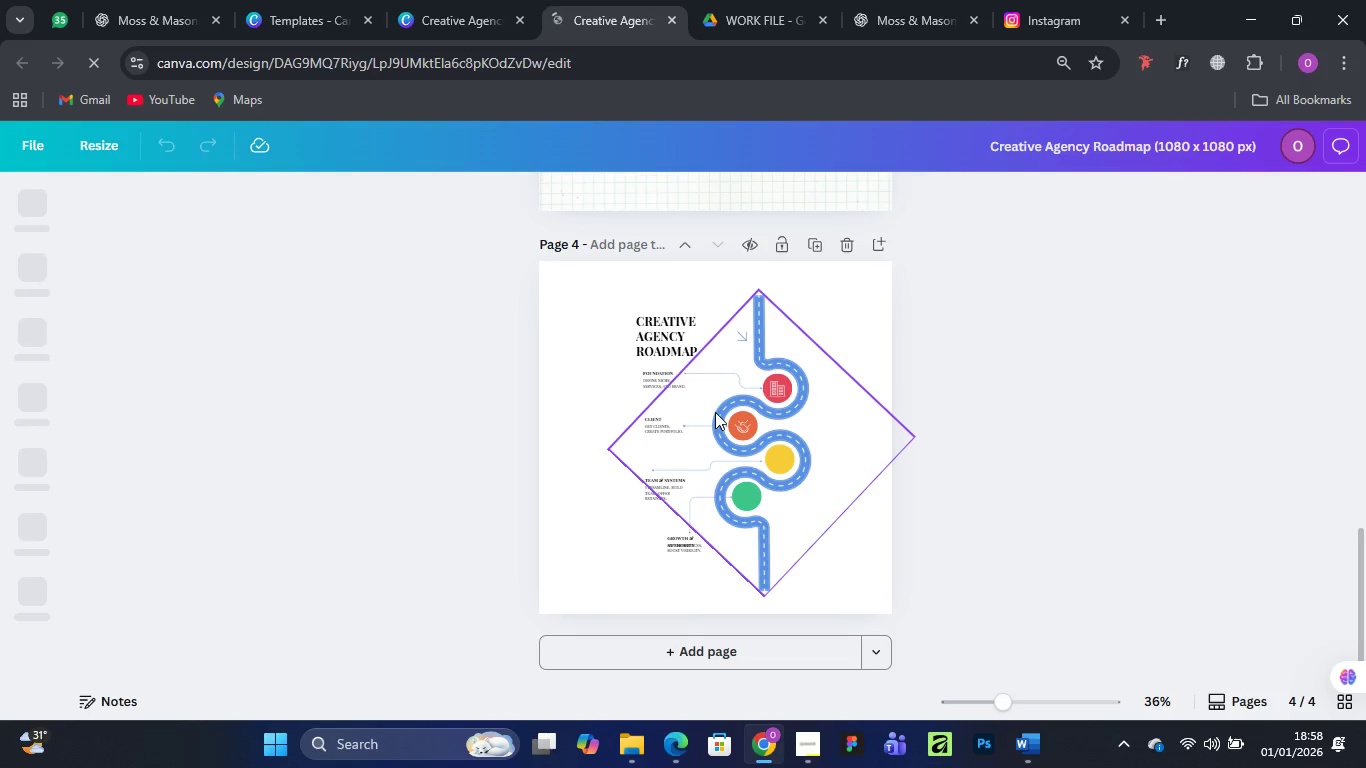 
left_click([445, 20])
 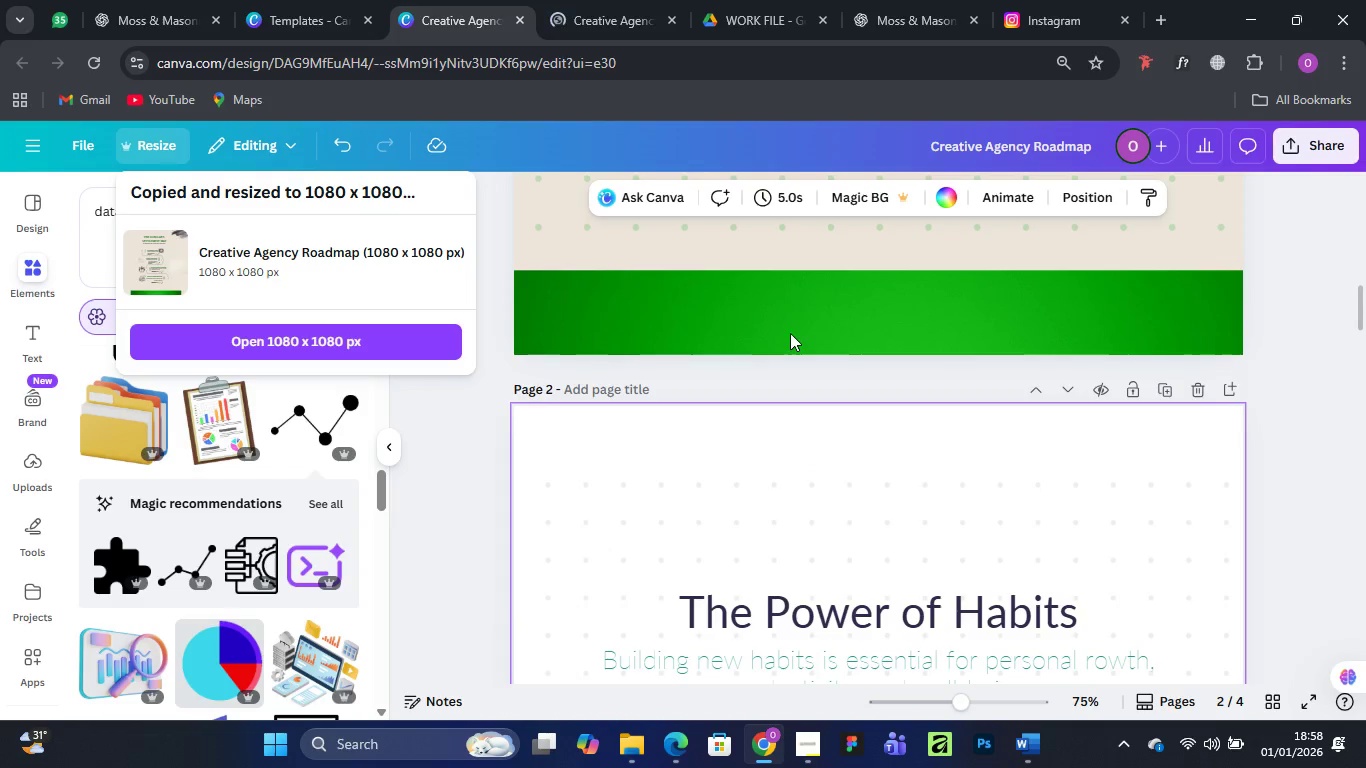 
scroll: coordinate [816, 383], scroll_direction: up, amount: 9.0
 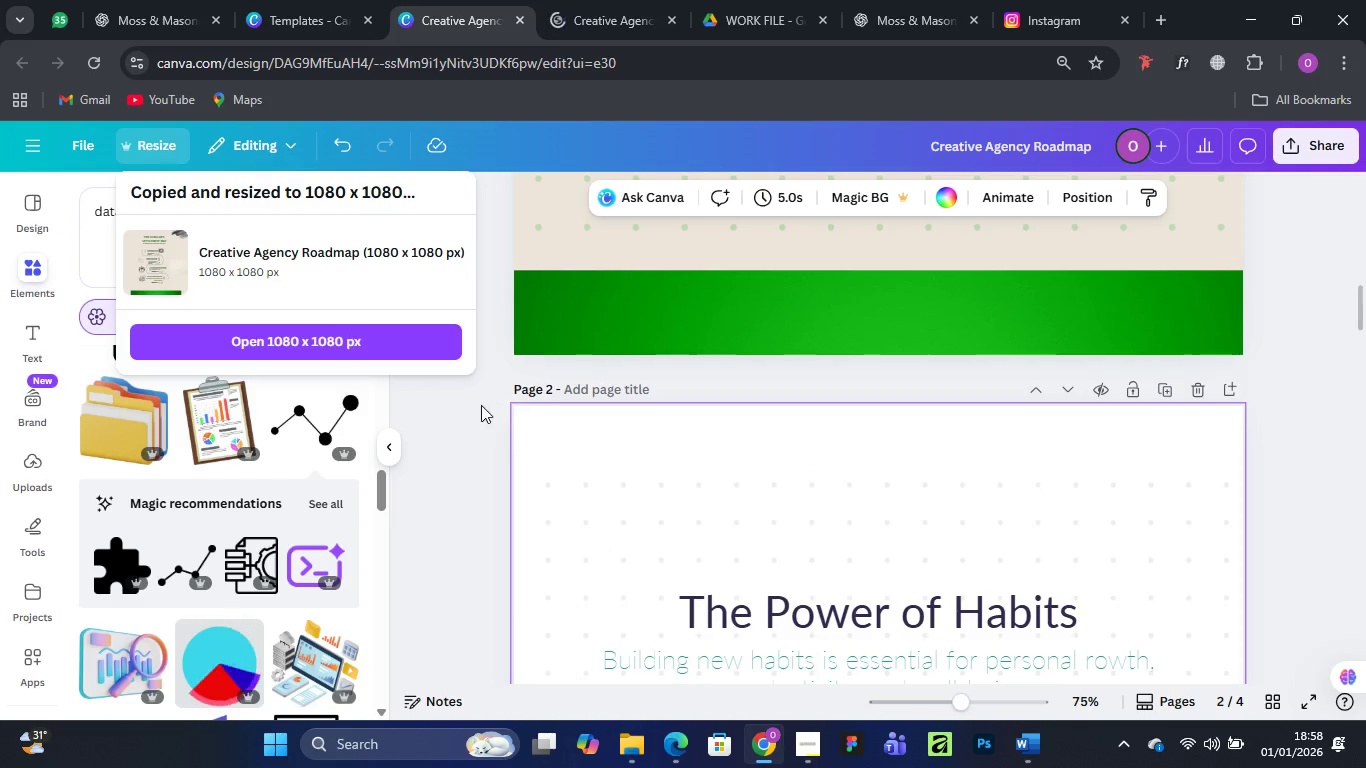 
left_click([476, 408])
 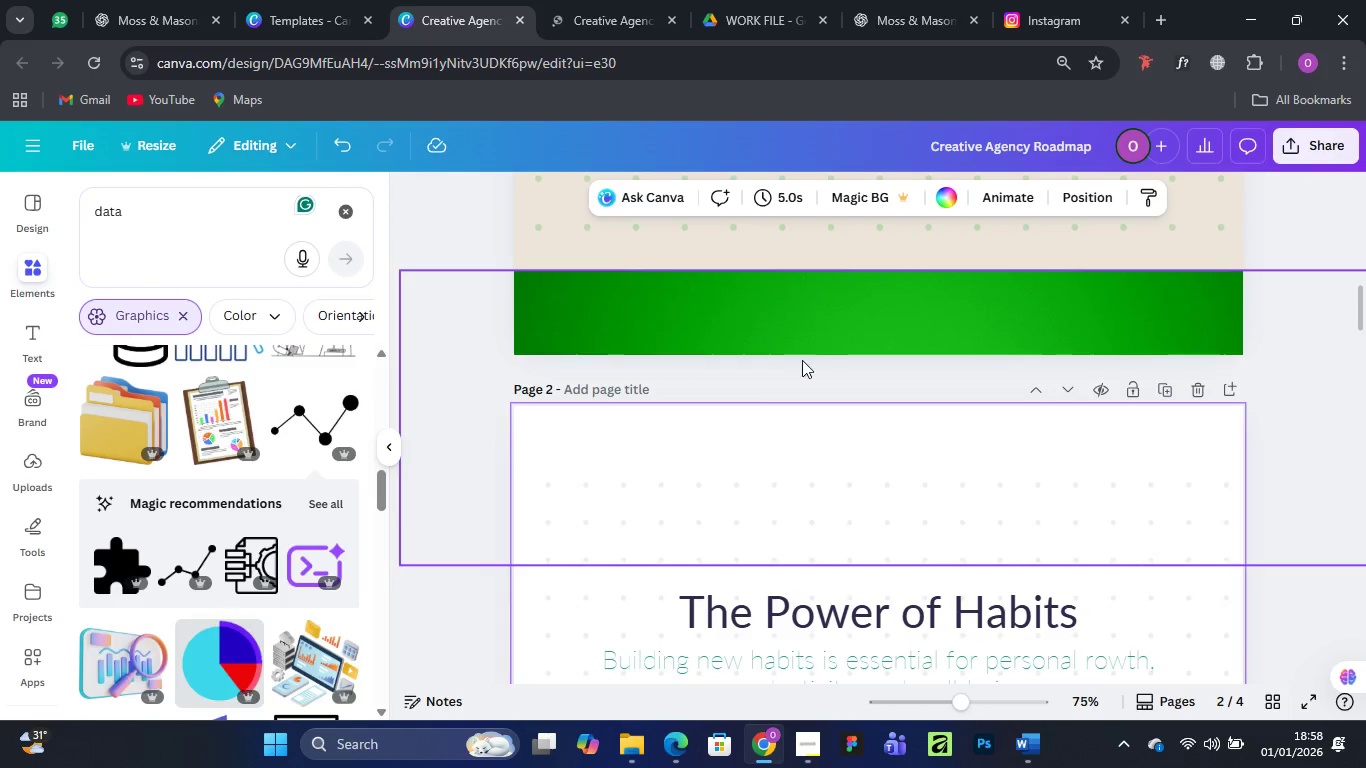 
scroll: coordinate [832, 349], scroll_direction: up, amount: 14.0
 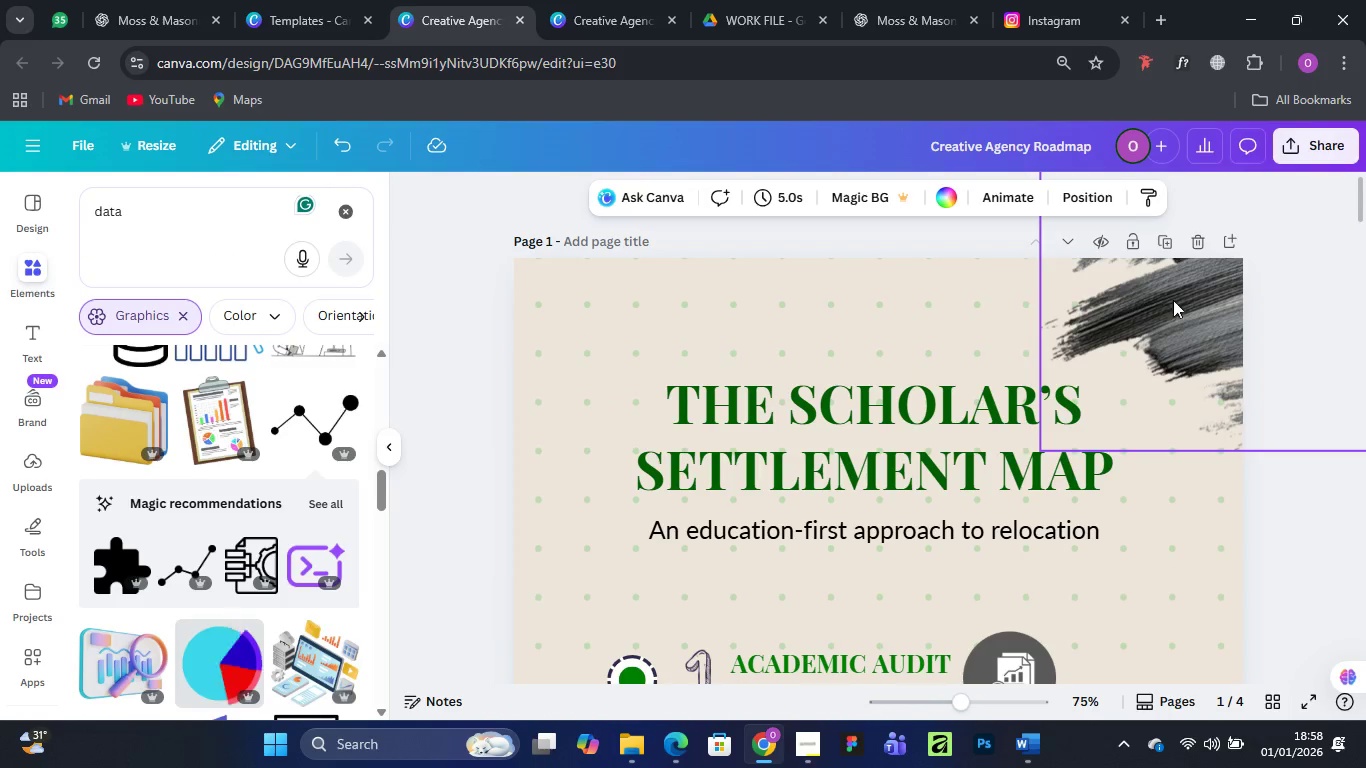 
left_click([1207, 300])
 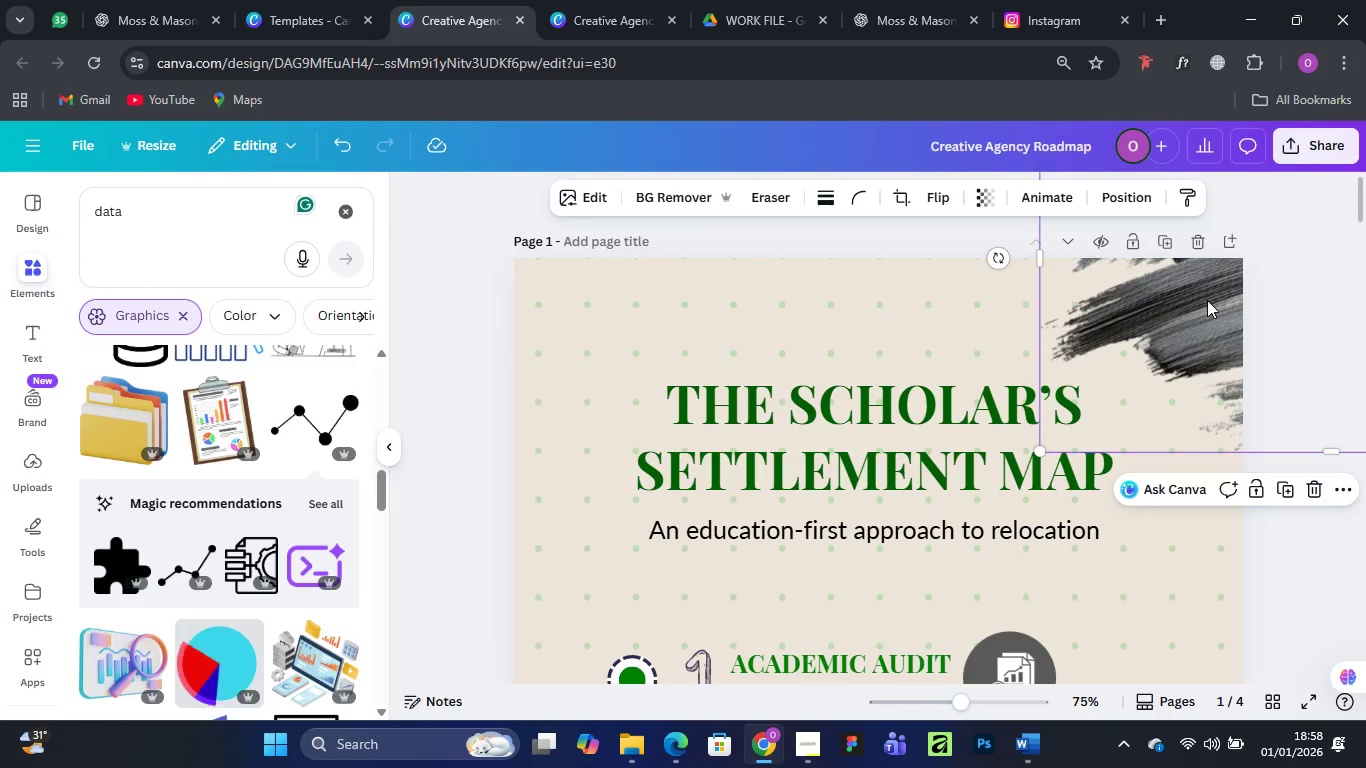 
key(Delete)
 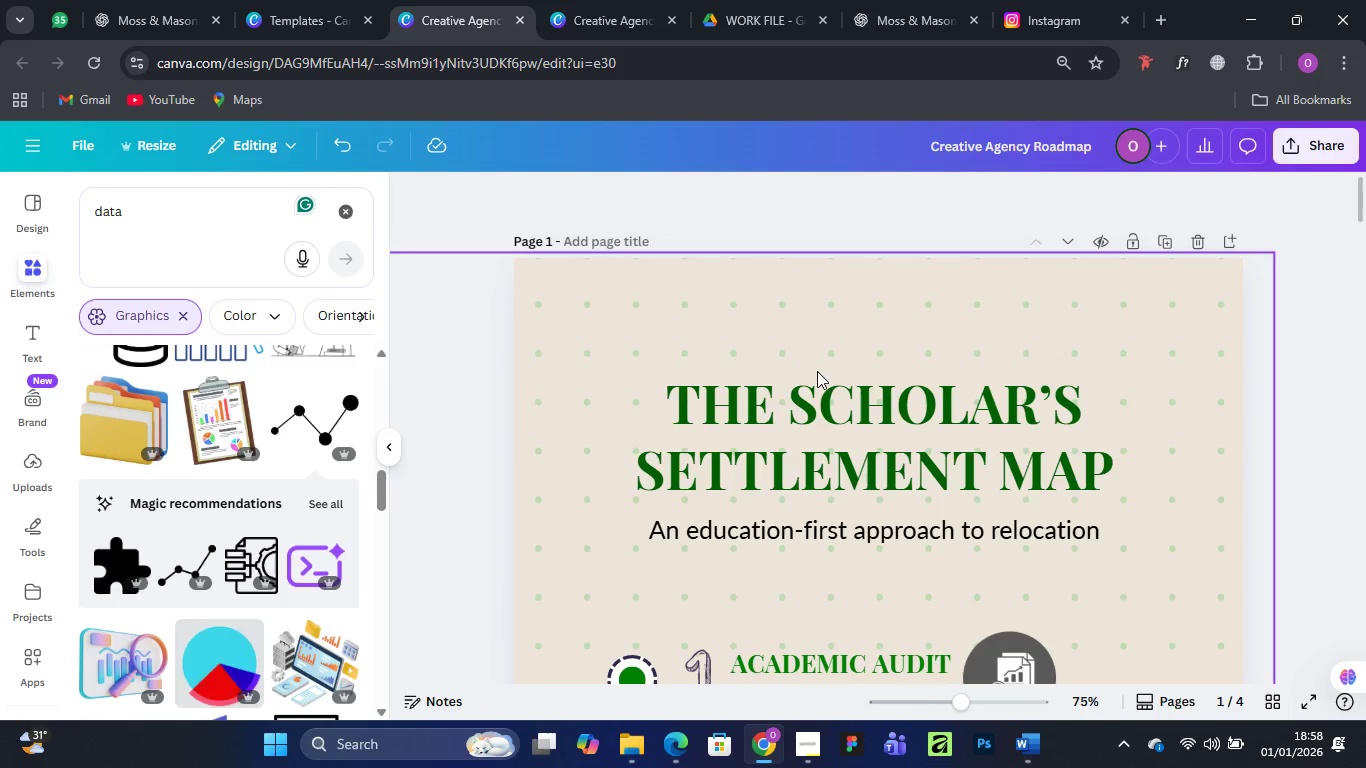 
scroll: coordinate [901, 399], scroll_direction: down, amount: 10.0
 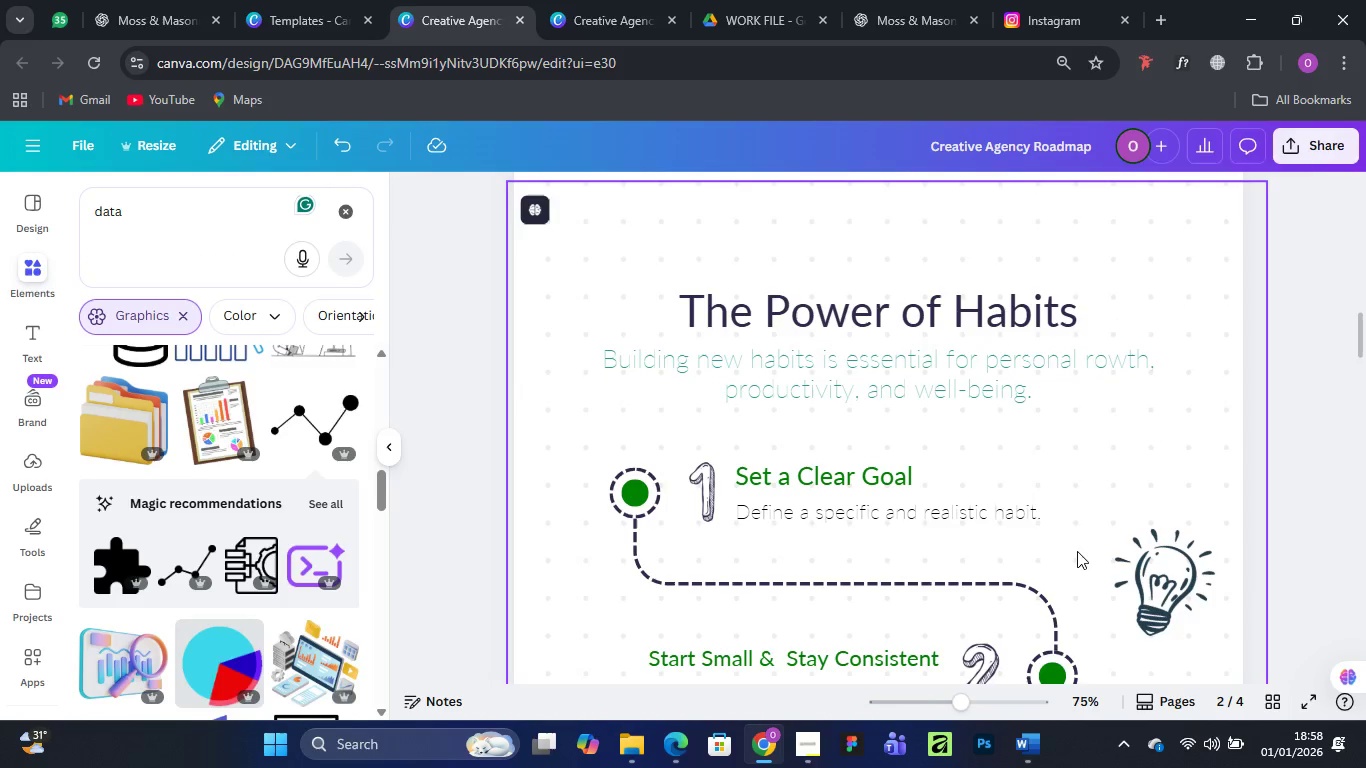 
scroll: coordinate [1081, 542], scroll_direction: up, amount: 4.0
 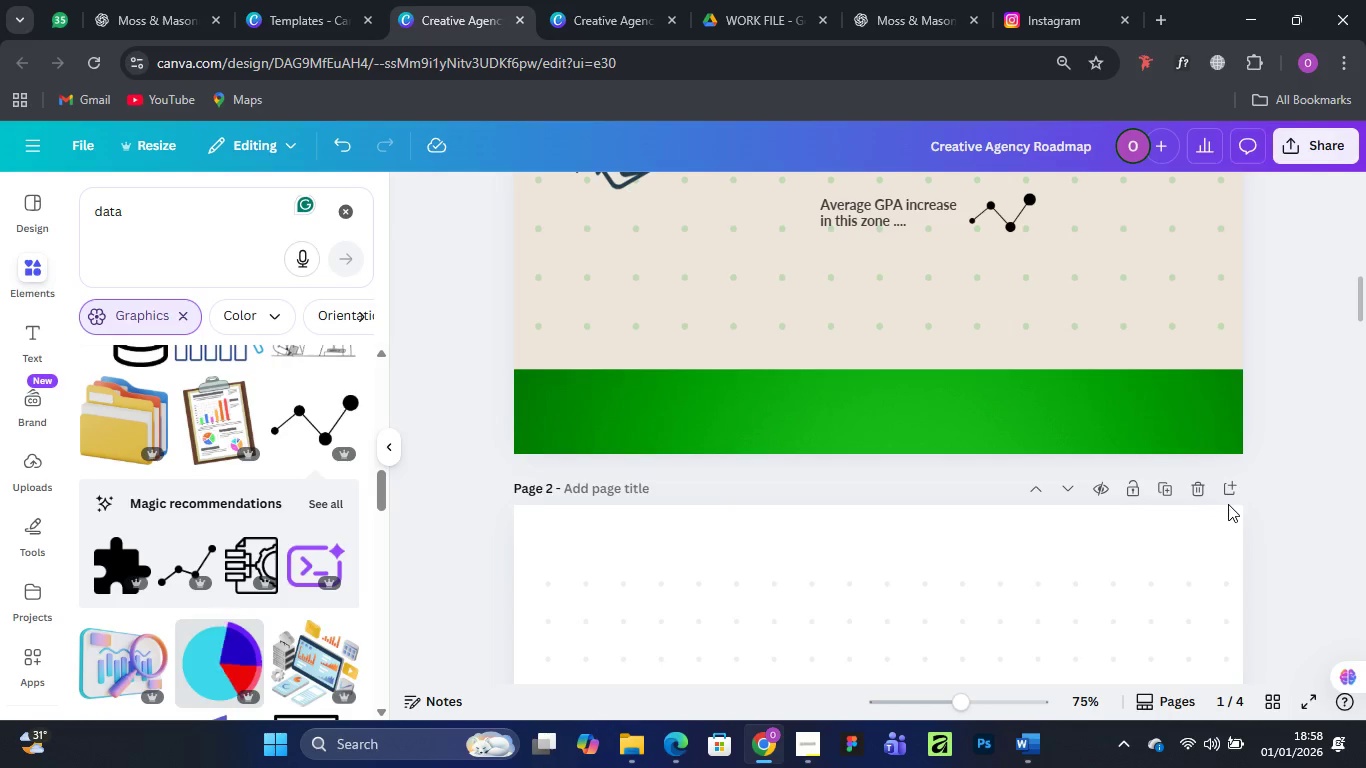 
left_click([1232, 510])
 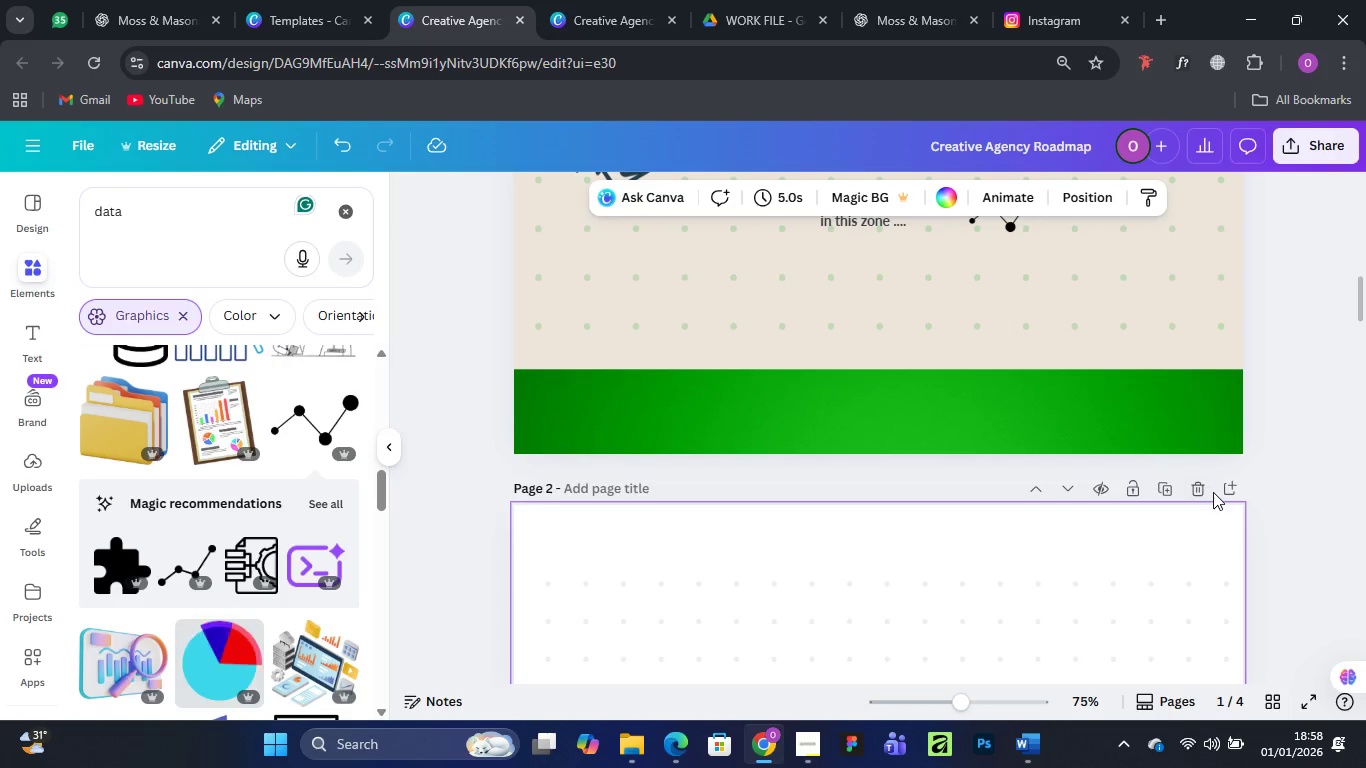 
wait(7.77)
 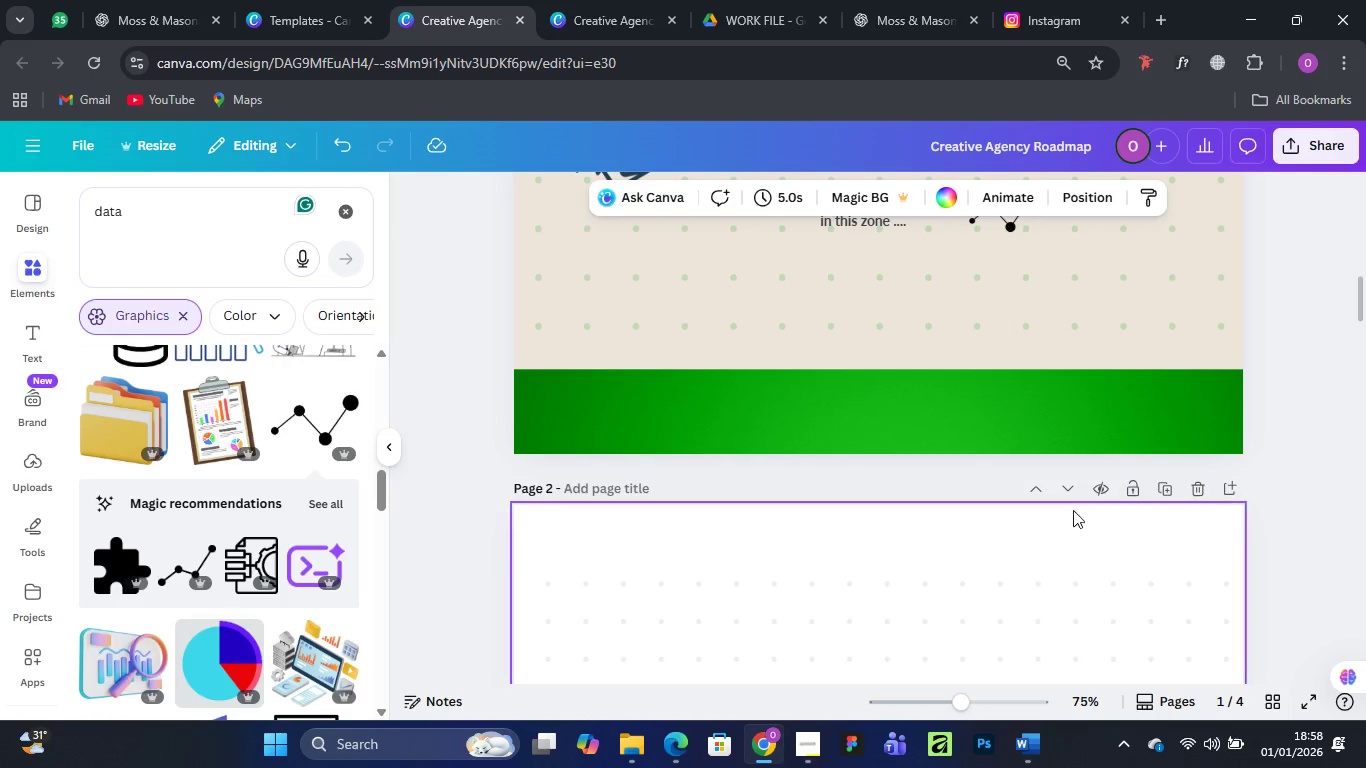 
scroll: coordinate [808, 497], scroll_direction: down, amount: 14.0
 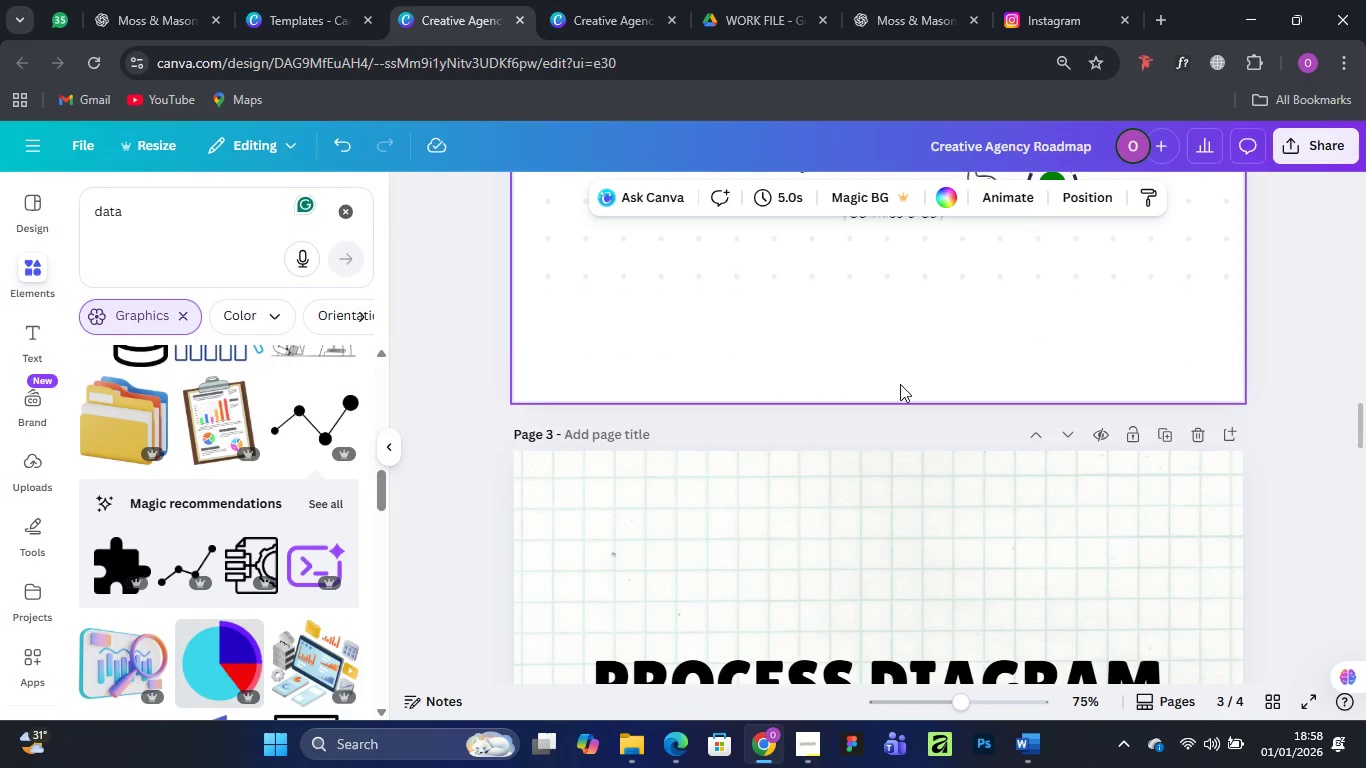 
double_click([900, 380])
 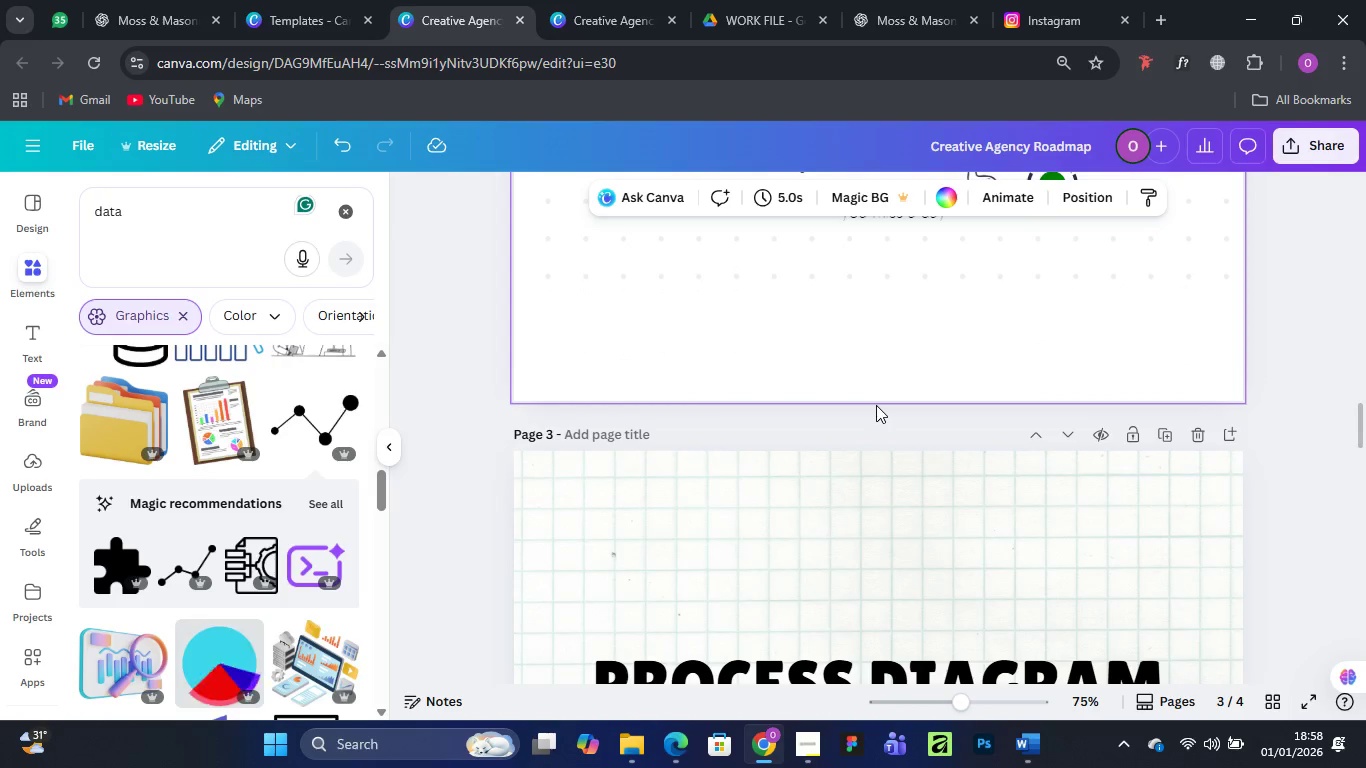 
wait(5.23)
 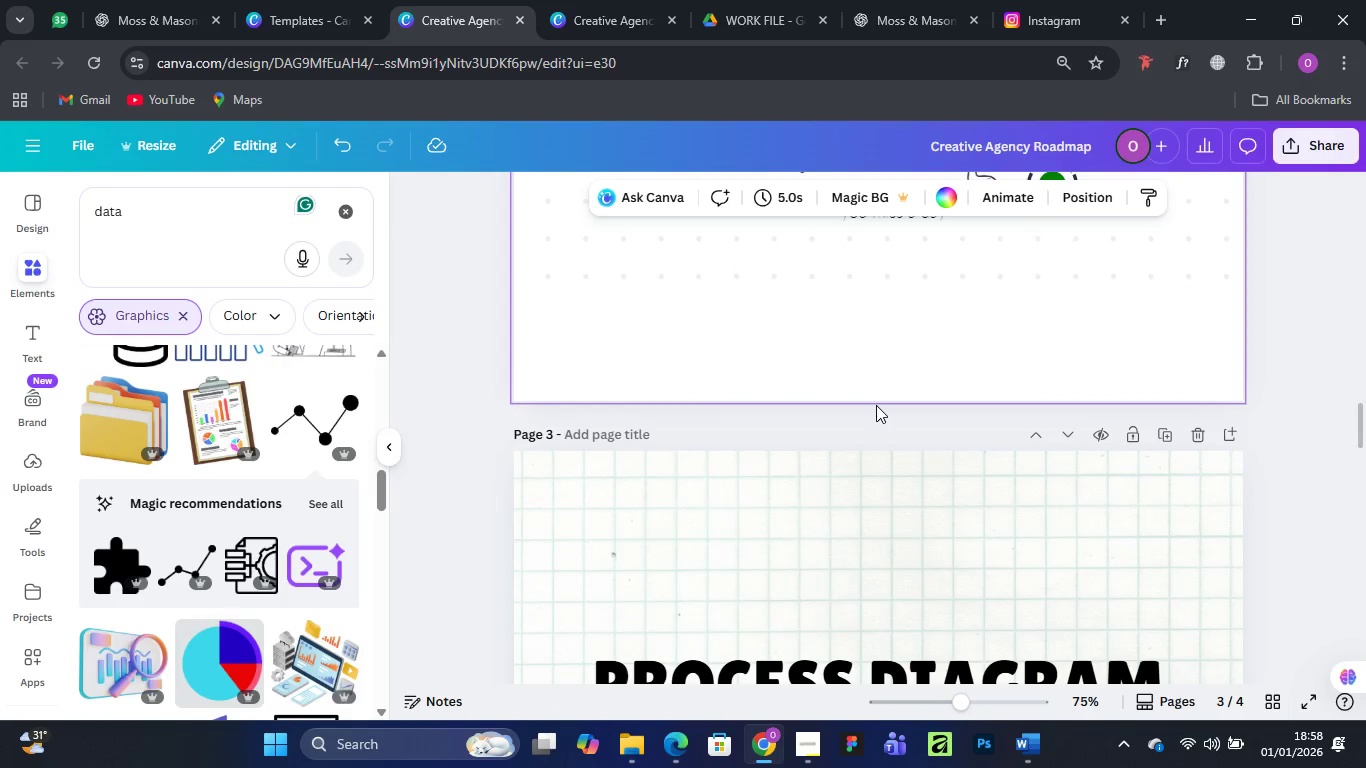 
scroll: coordinate [873, 464], scroll_direction: up, amount: 16.0
 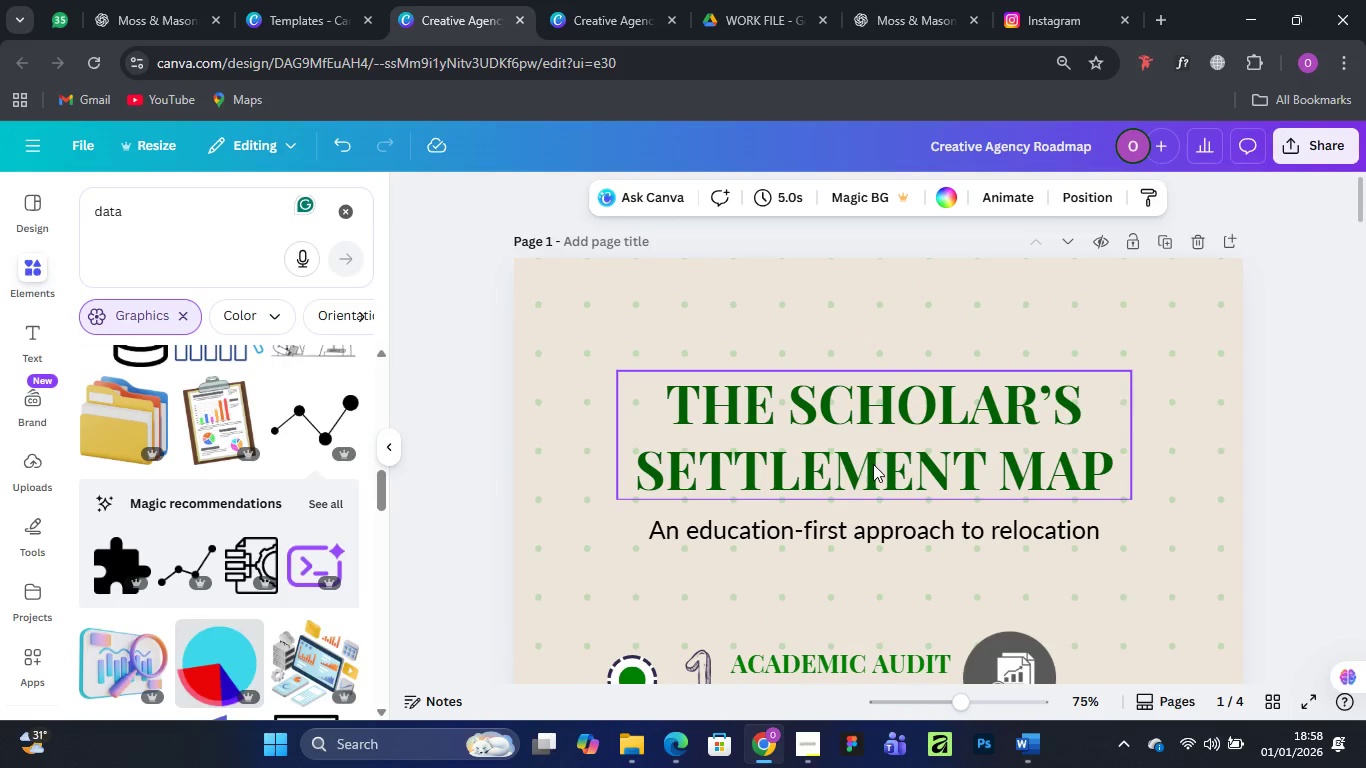 
scroll: coordinate [873, 464], scroll_direction: down, amount: 4.0
 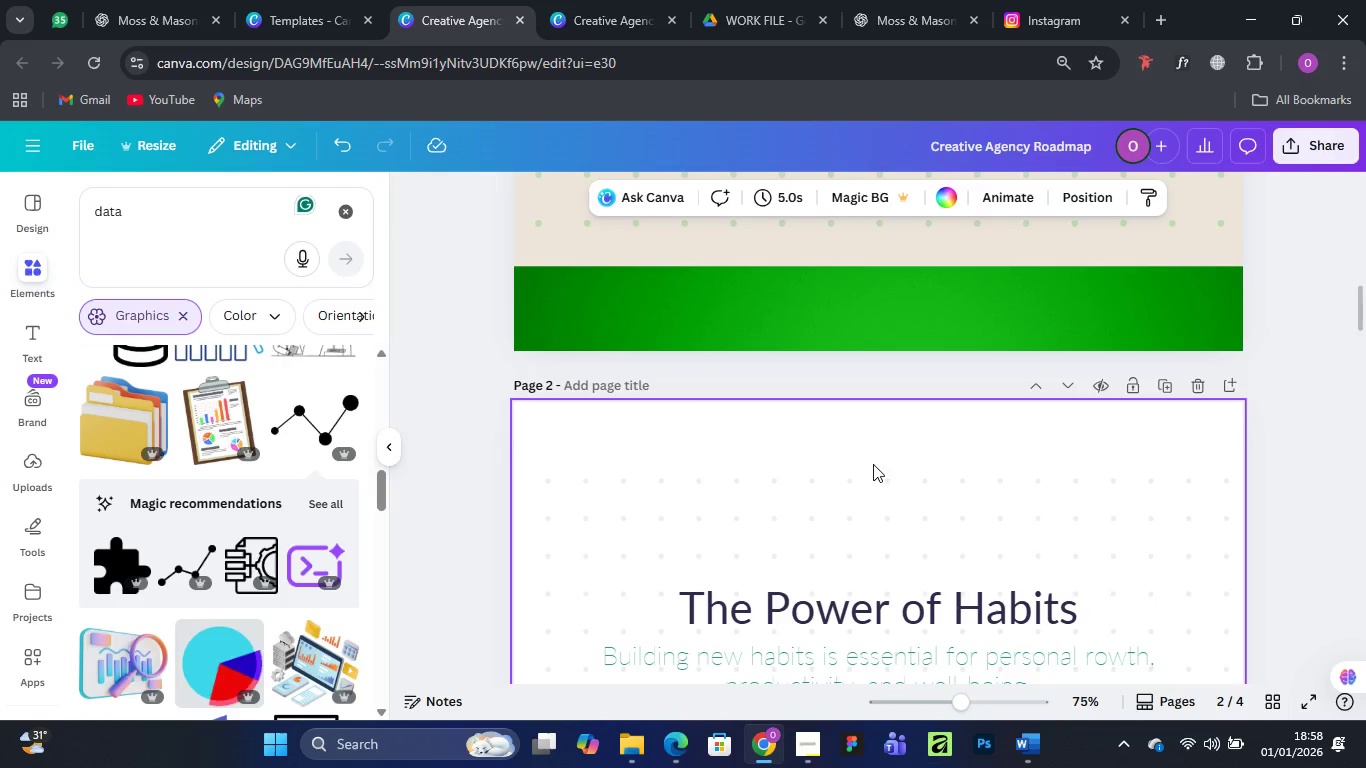 
left_click([529, 410])
 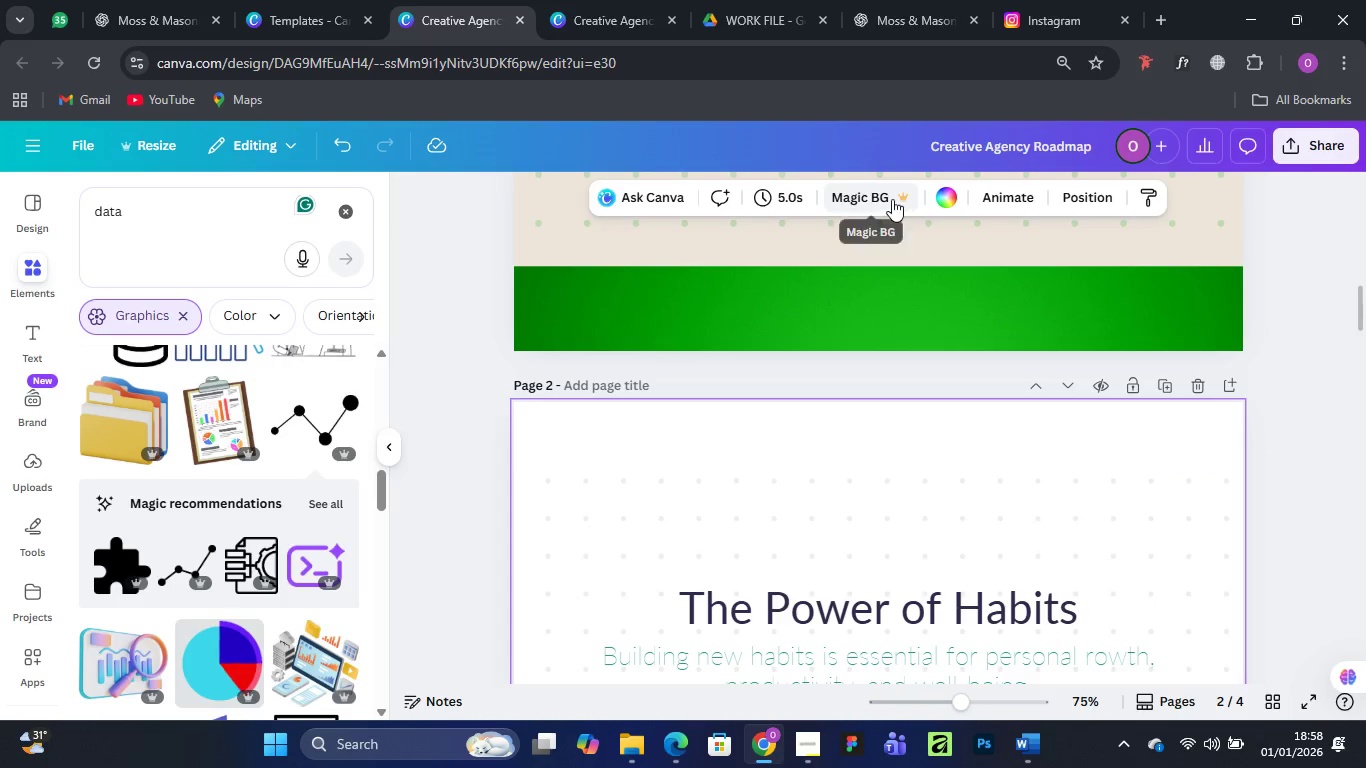 
wait(5.65)
 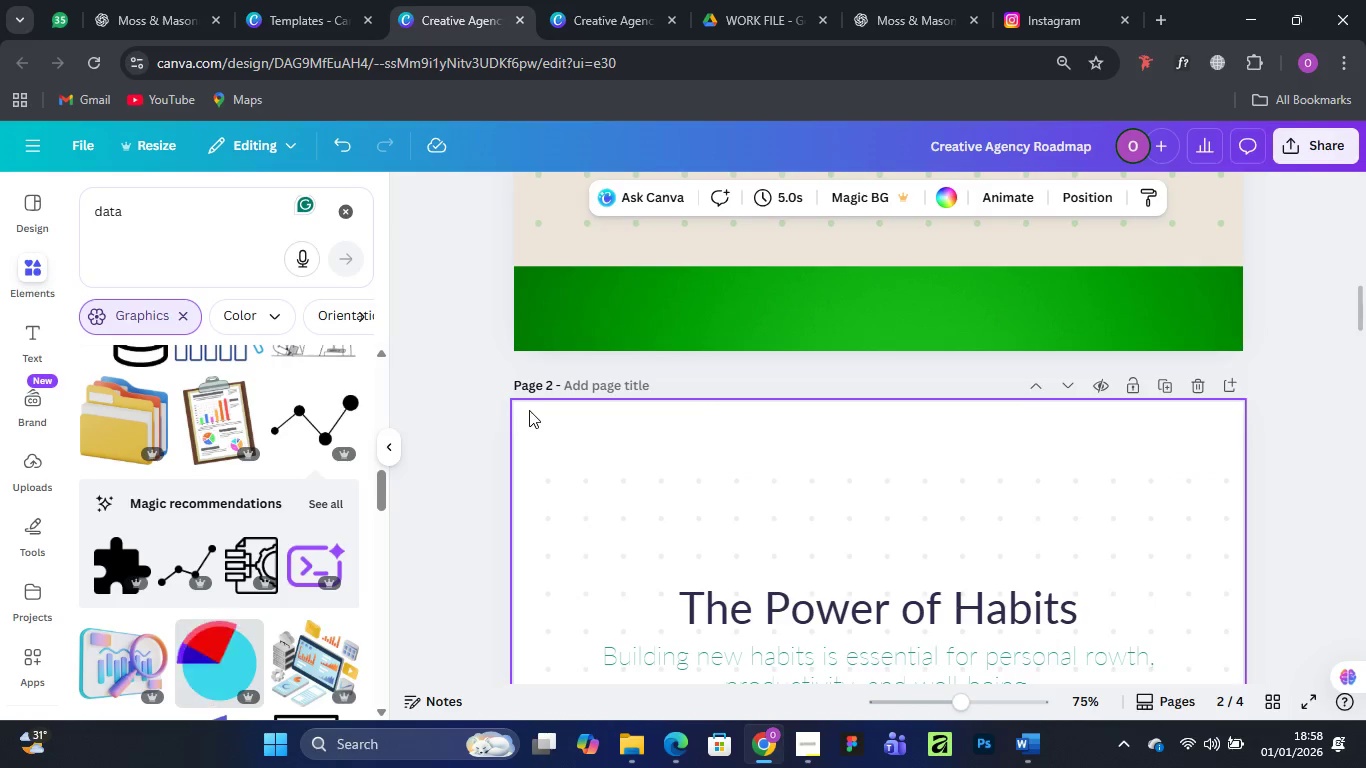 
mouse_move([1215, 401])
 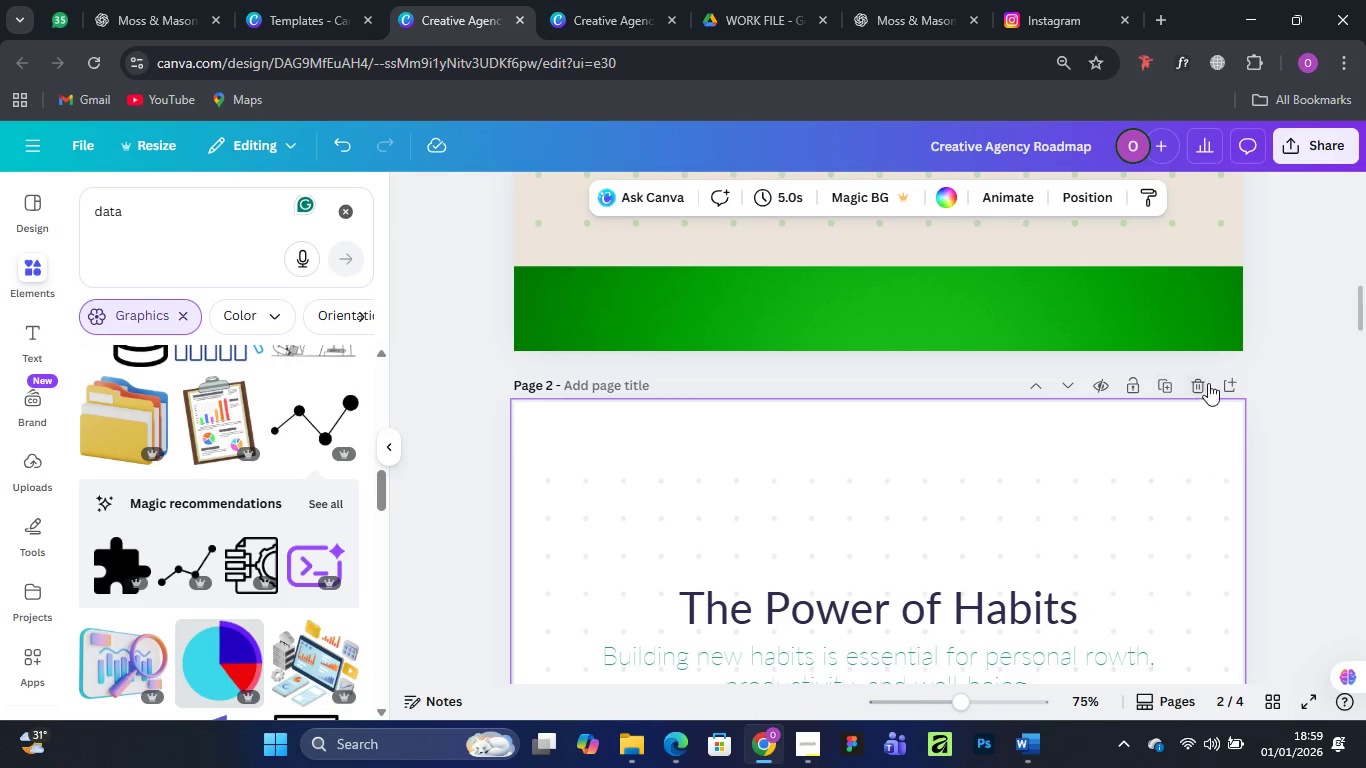 
mouse_move([1189, 389])
 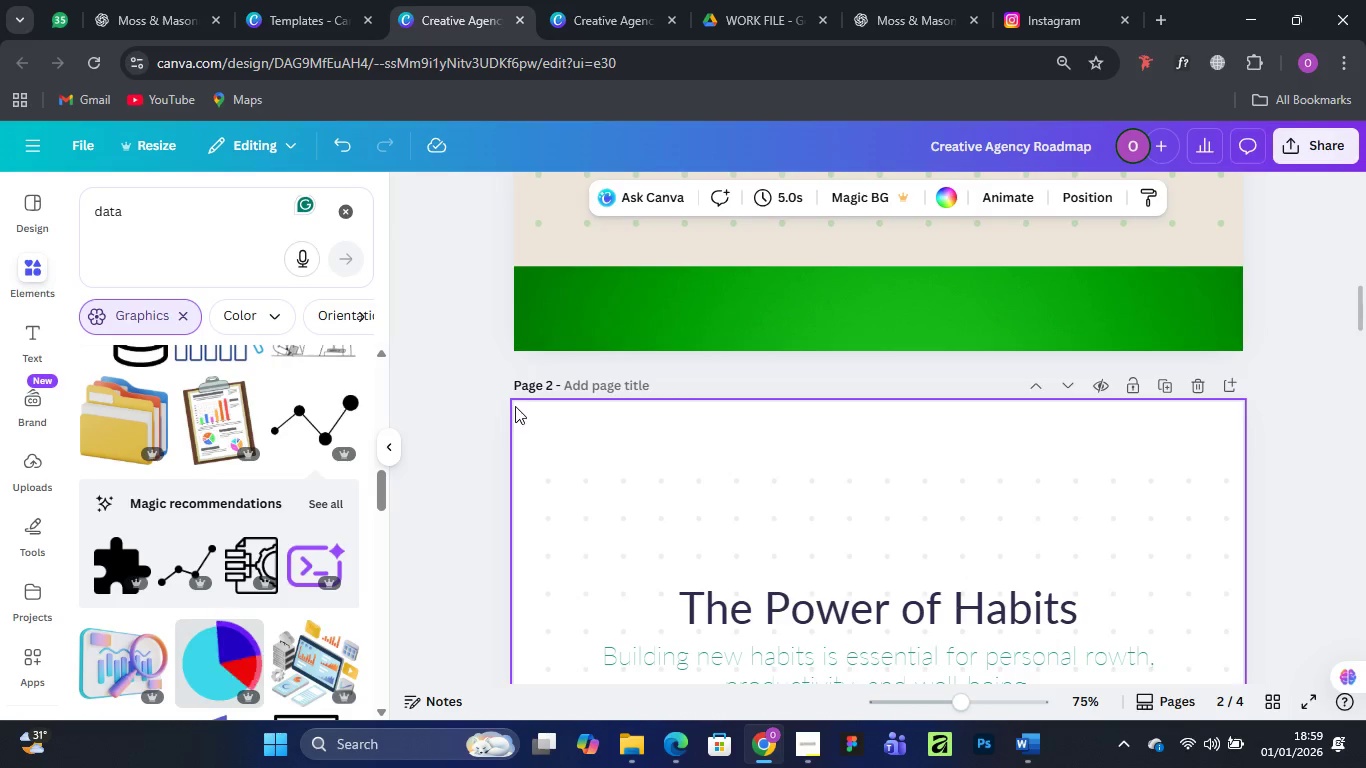 
left_click([514, 404])
 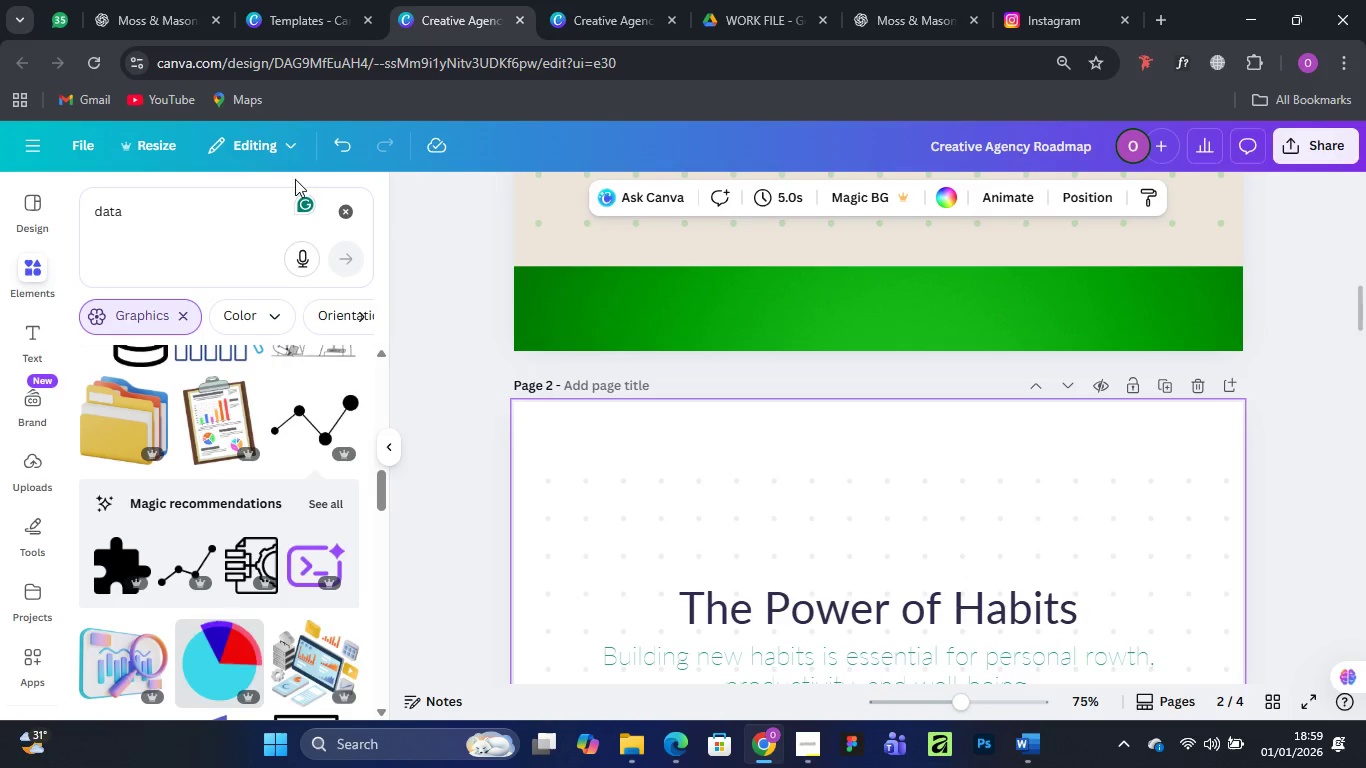 
left_click([294, 147])
 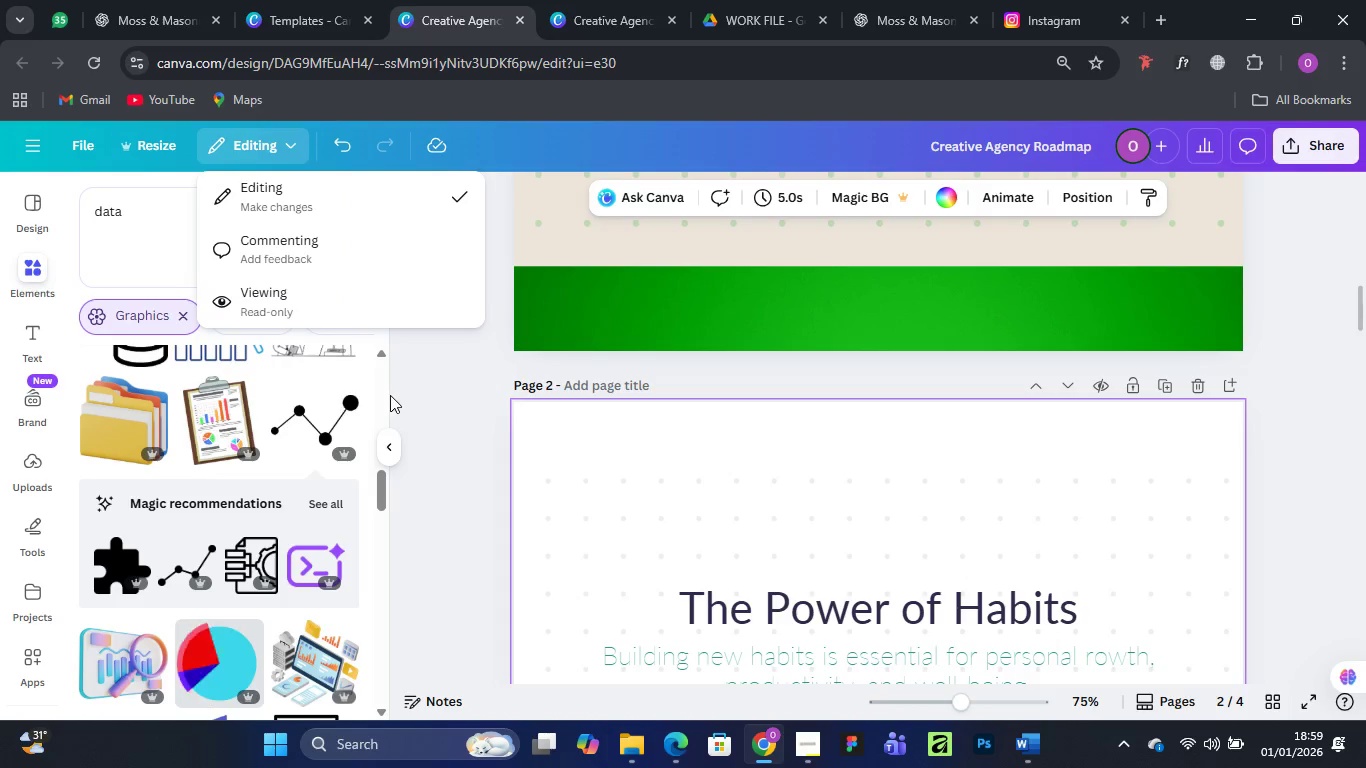 
left_click([414, 365])
 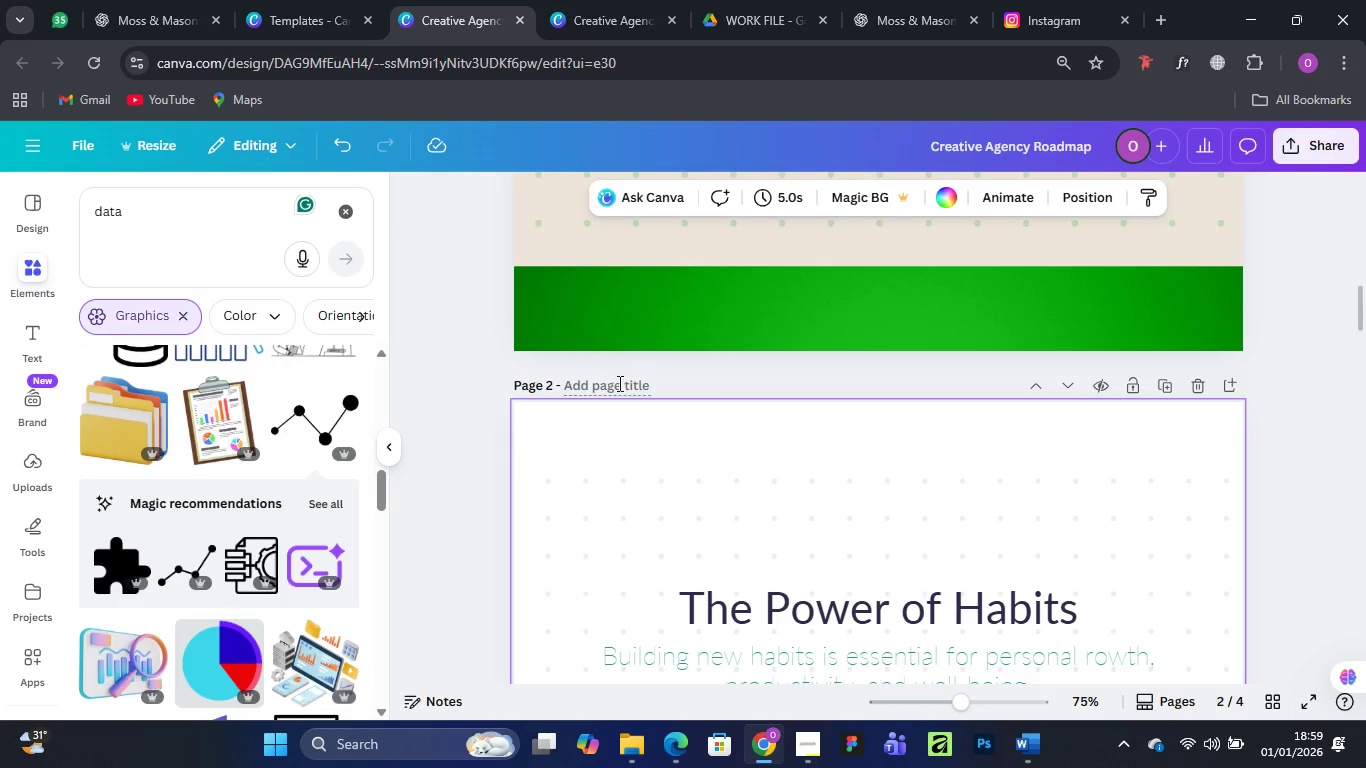 
left_click([616, 384])
 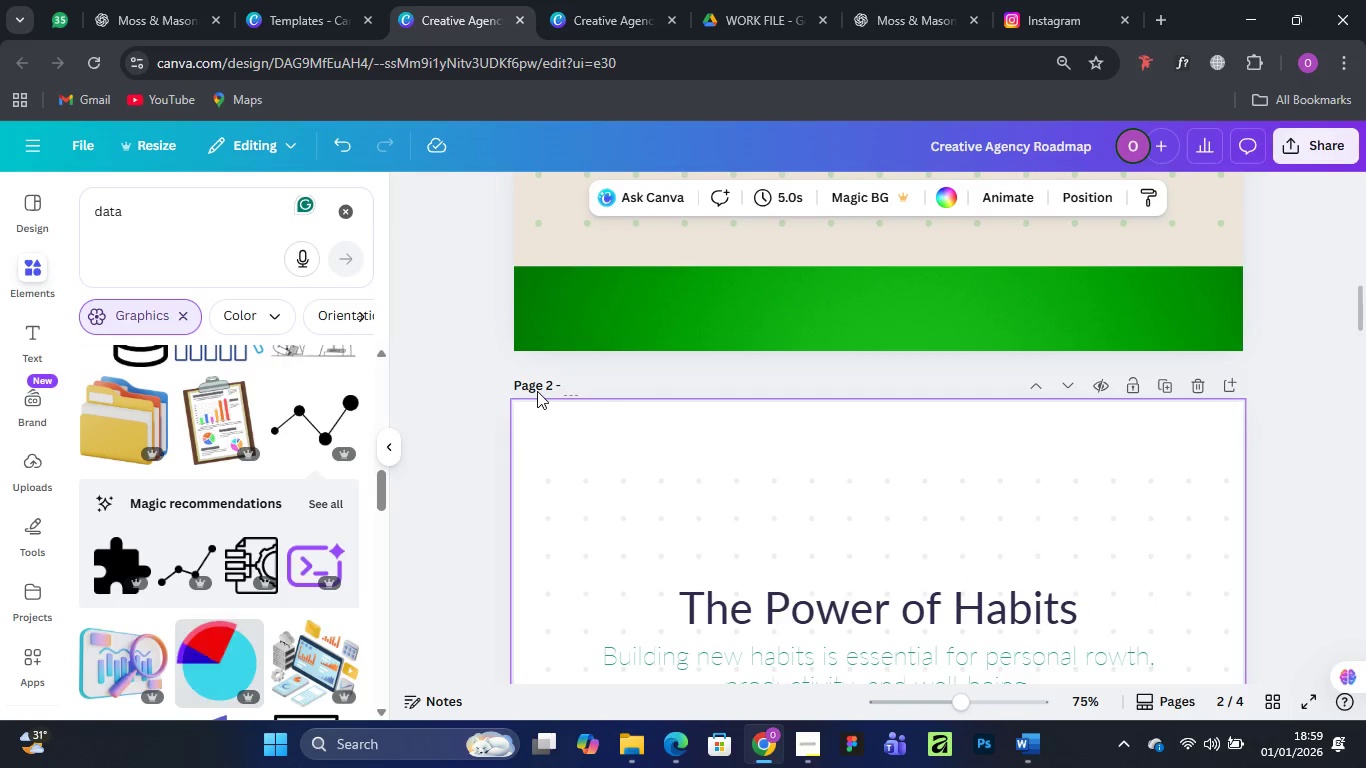 
left_click([537, 391])
 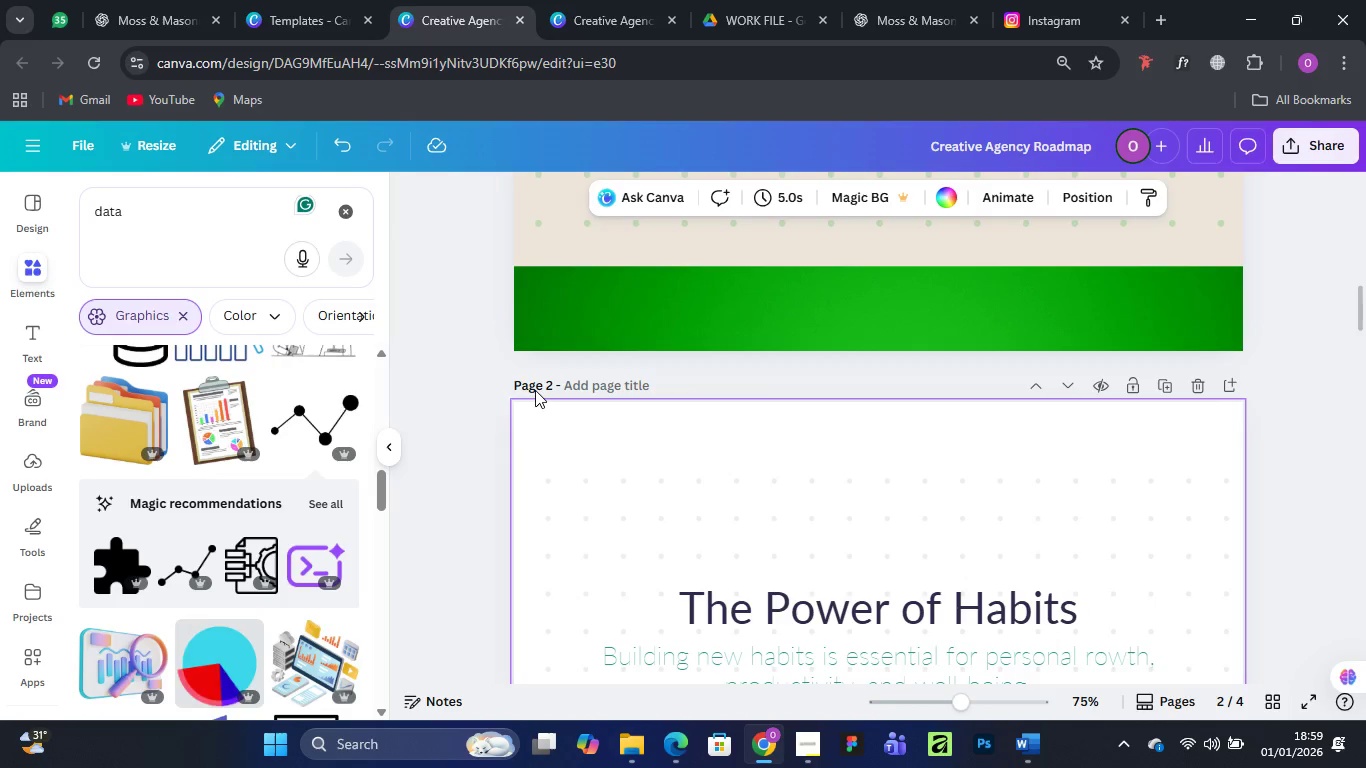 
double_click([535, 390])
 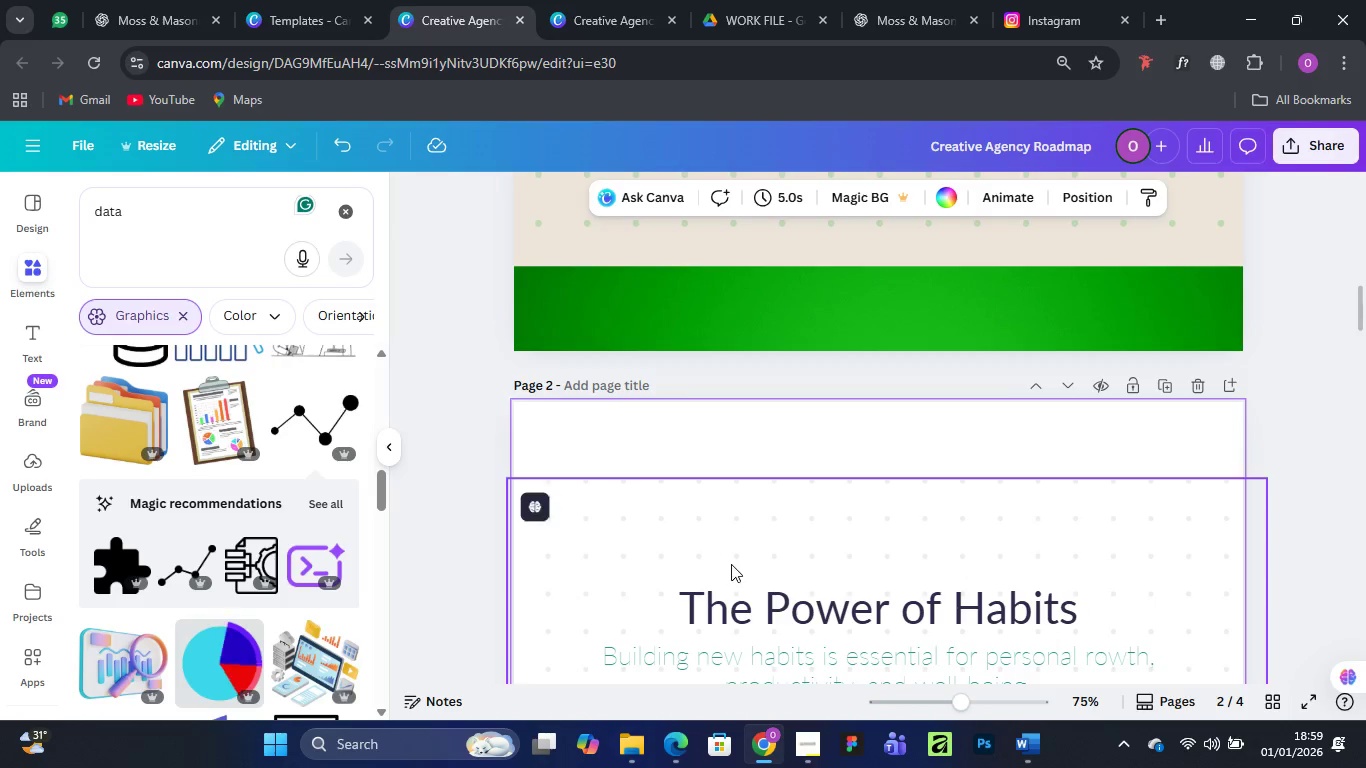 
scroll: coordinate [736, 563], scroll_direction: down, amount: 13.0
 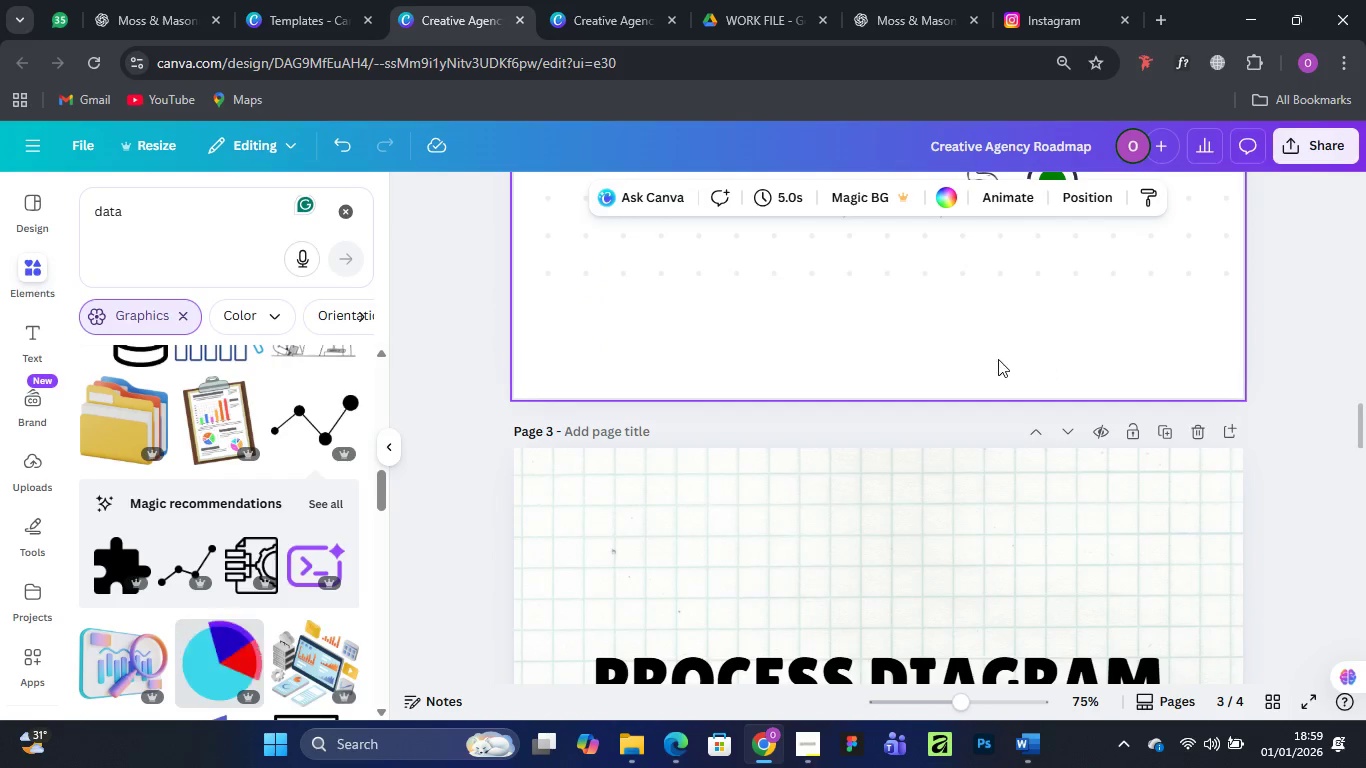 
scroll: coordinate [987, 414], scroll_direction: up, amount: 12.0
 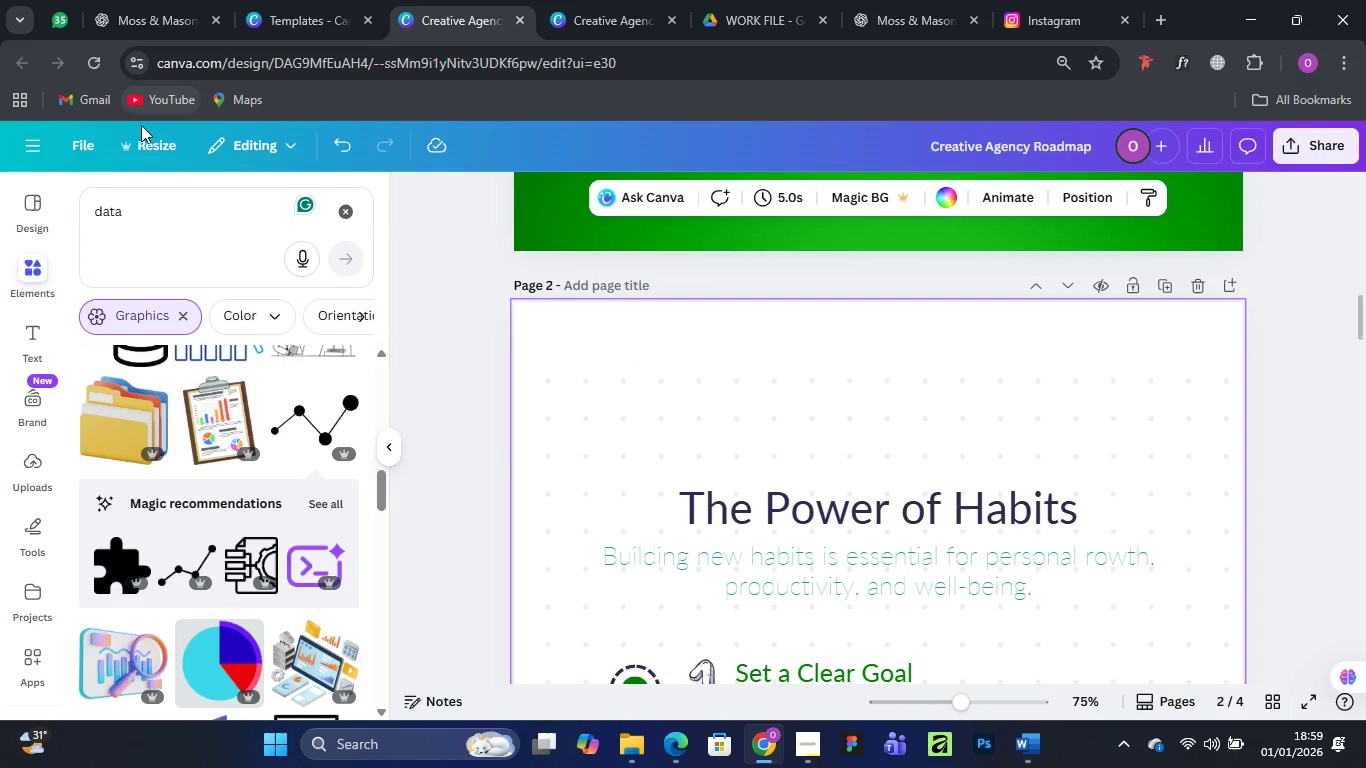 
left_click([141, 144])
 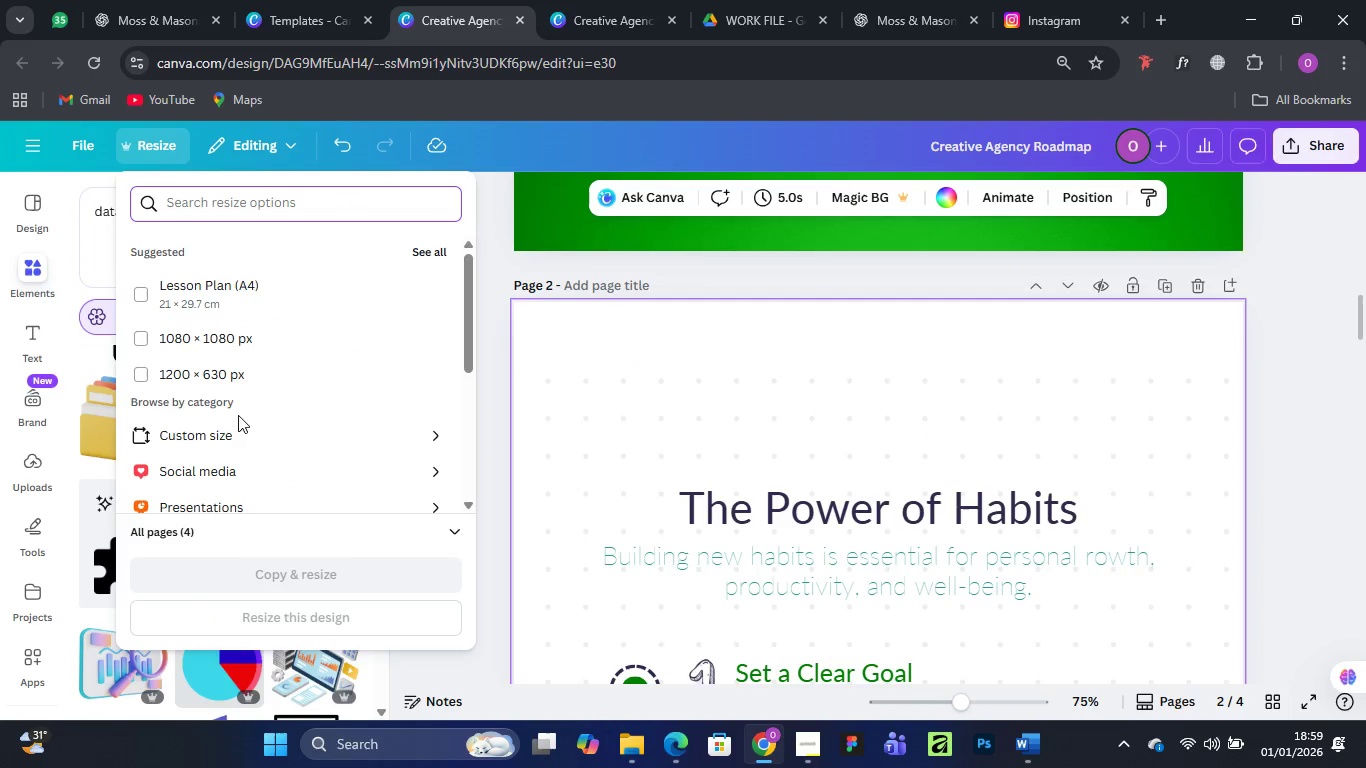 
scroll: coordinate [278, 322], scroll_direction: down, amount: 2.0
 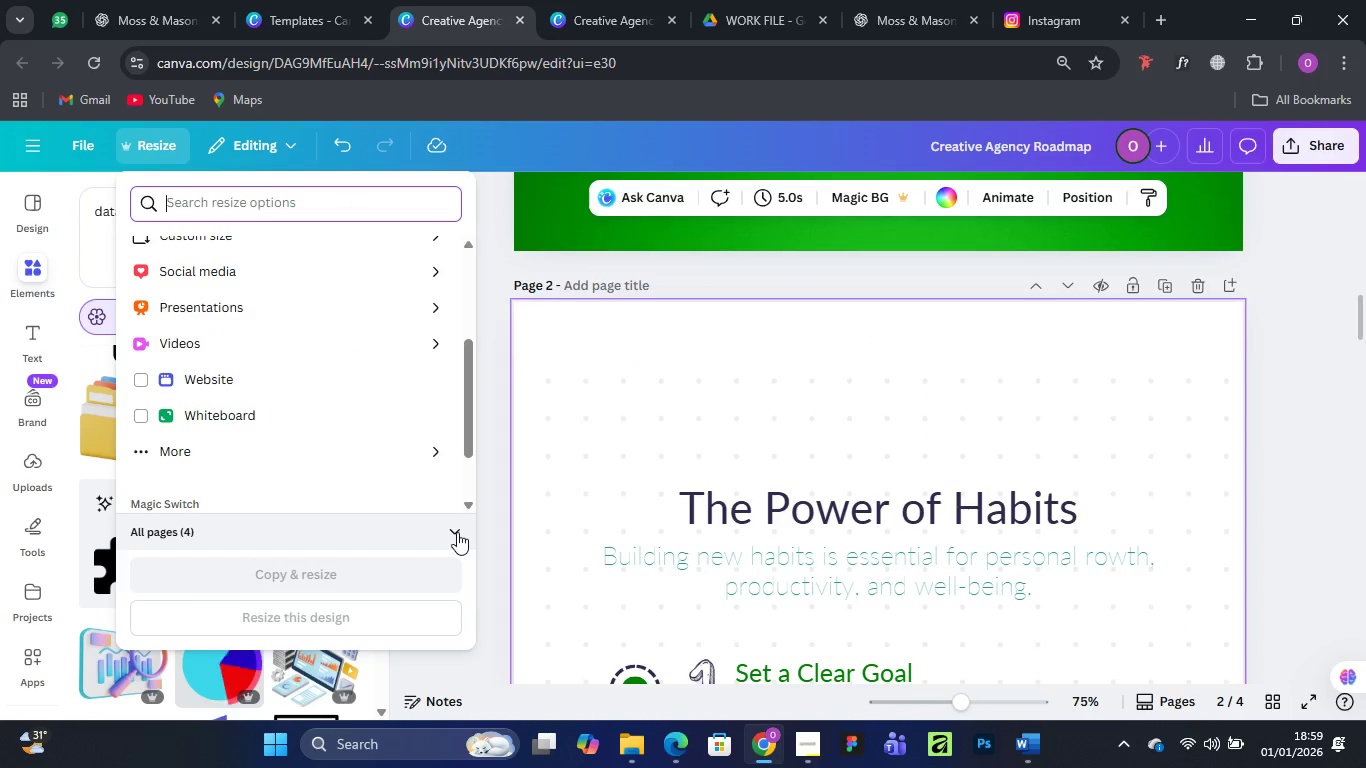 
left_click([457, 532])
 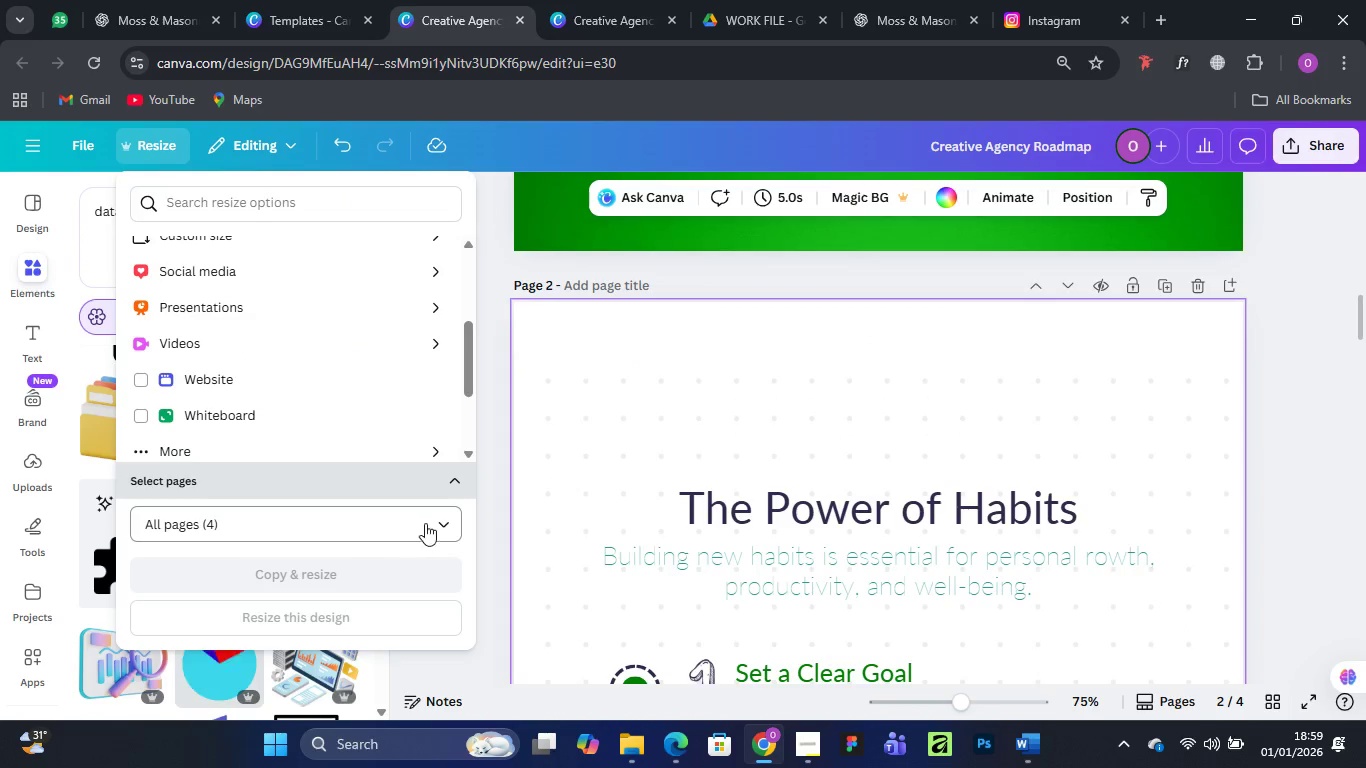 
left_click([452, 518])
 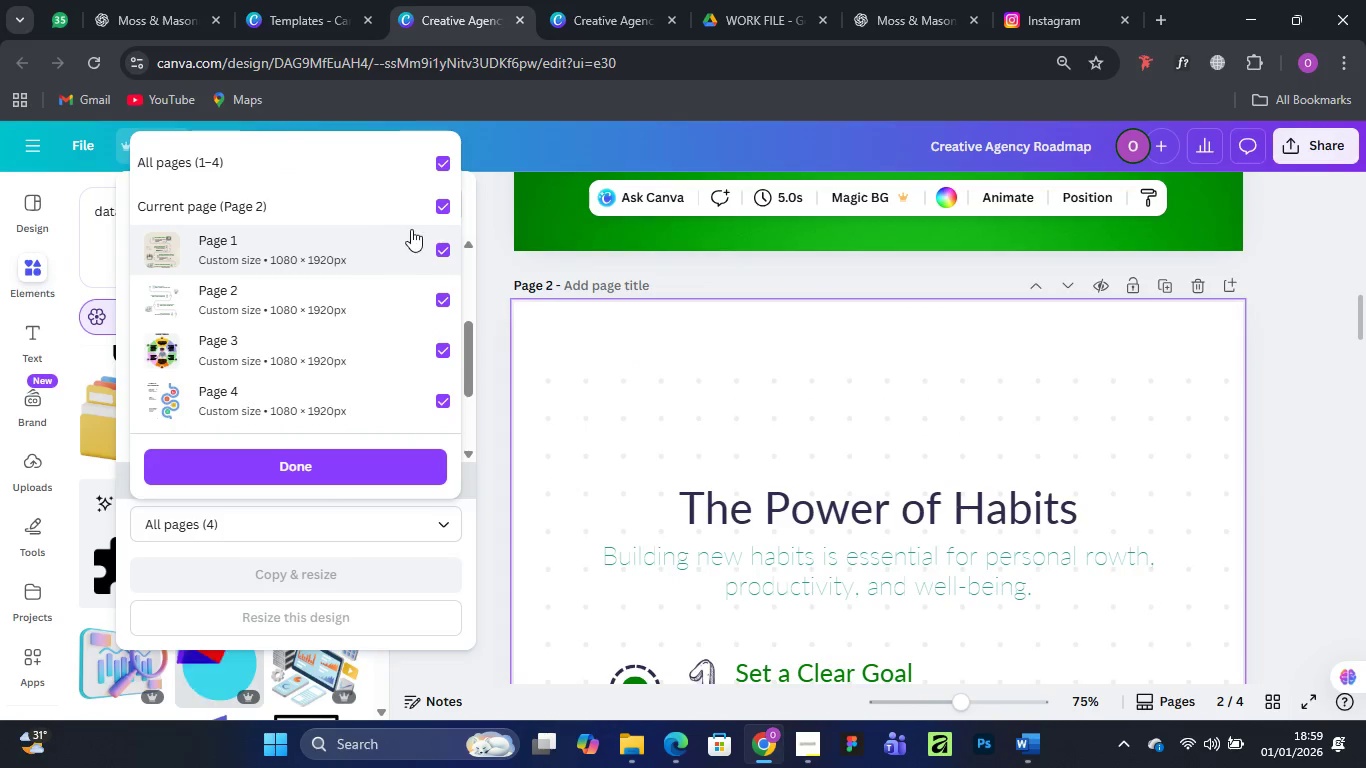 
left_click([446, 205])
 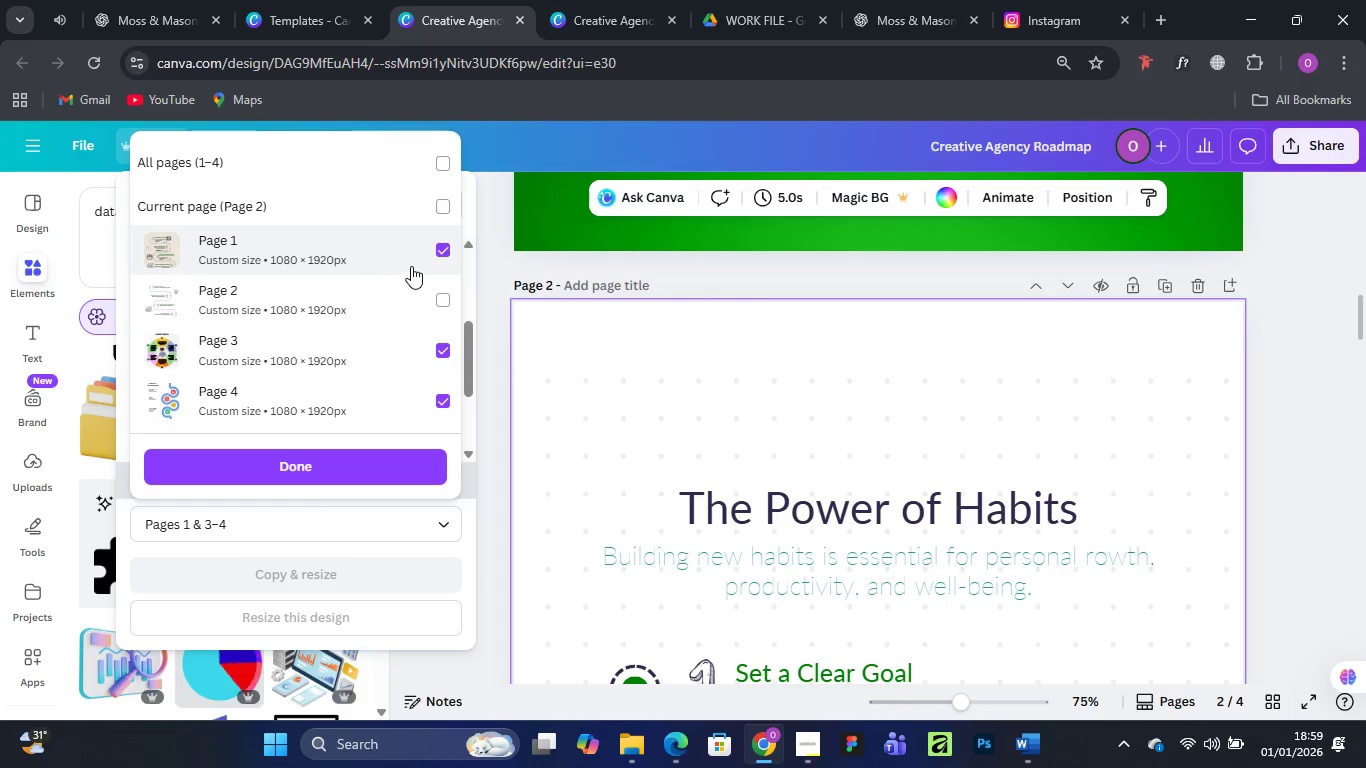 
wait(7.12)
 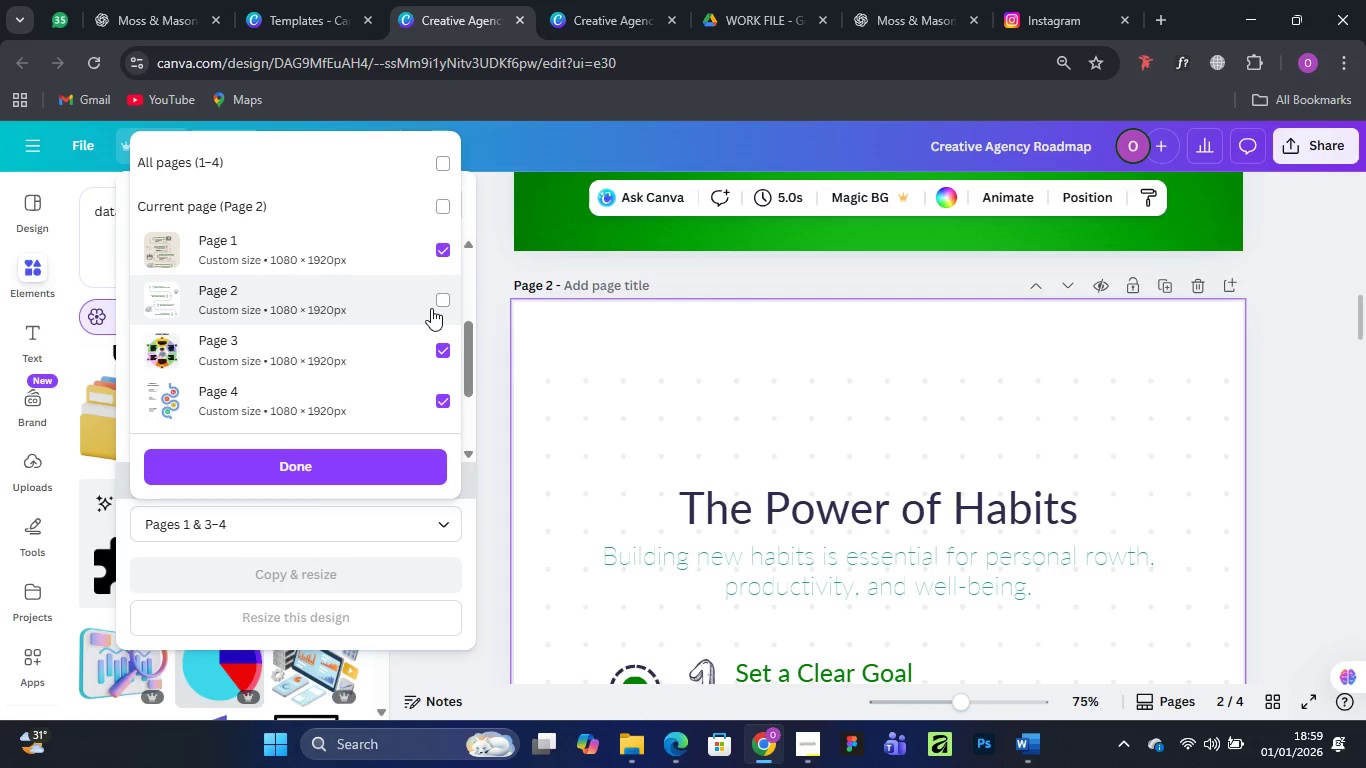 
left_click([442, 253])
 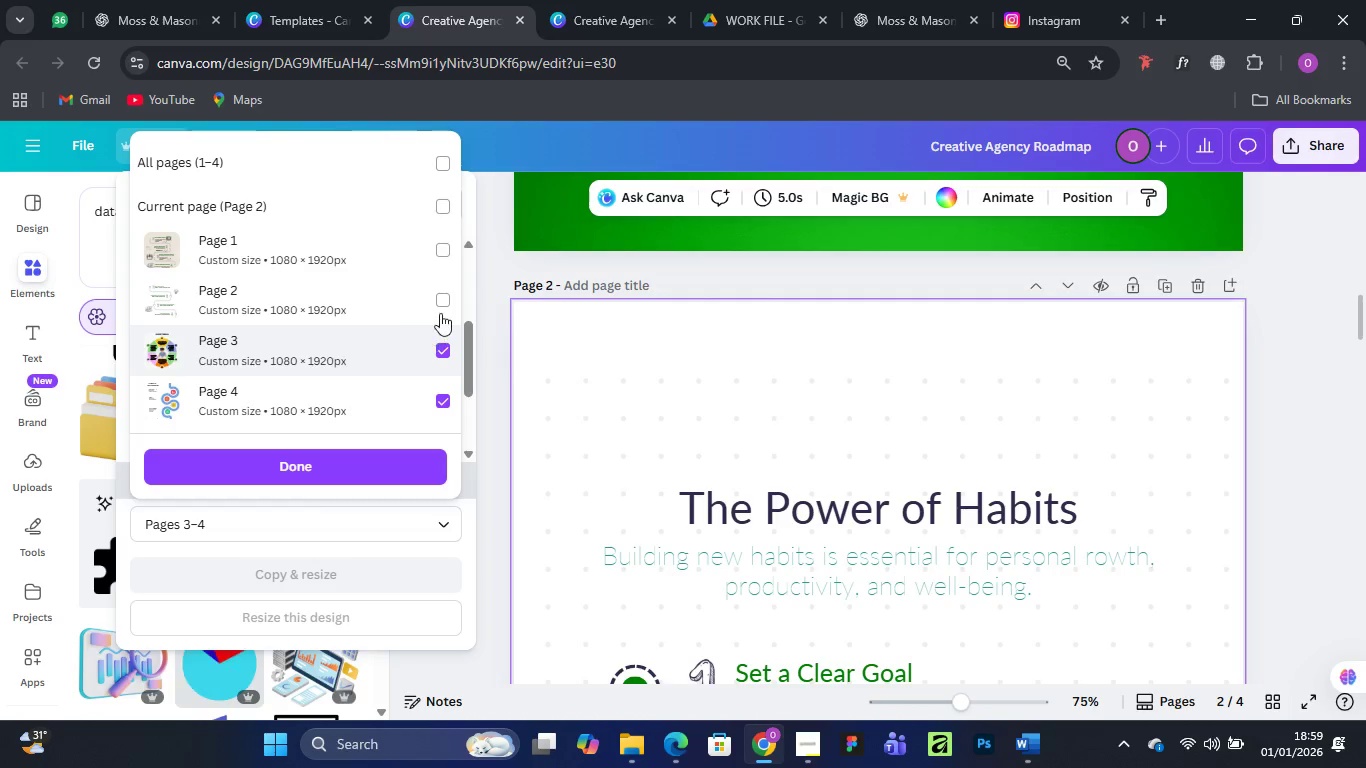 
left_click([447, 305])
 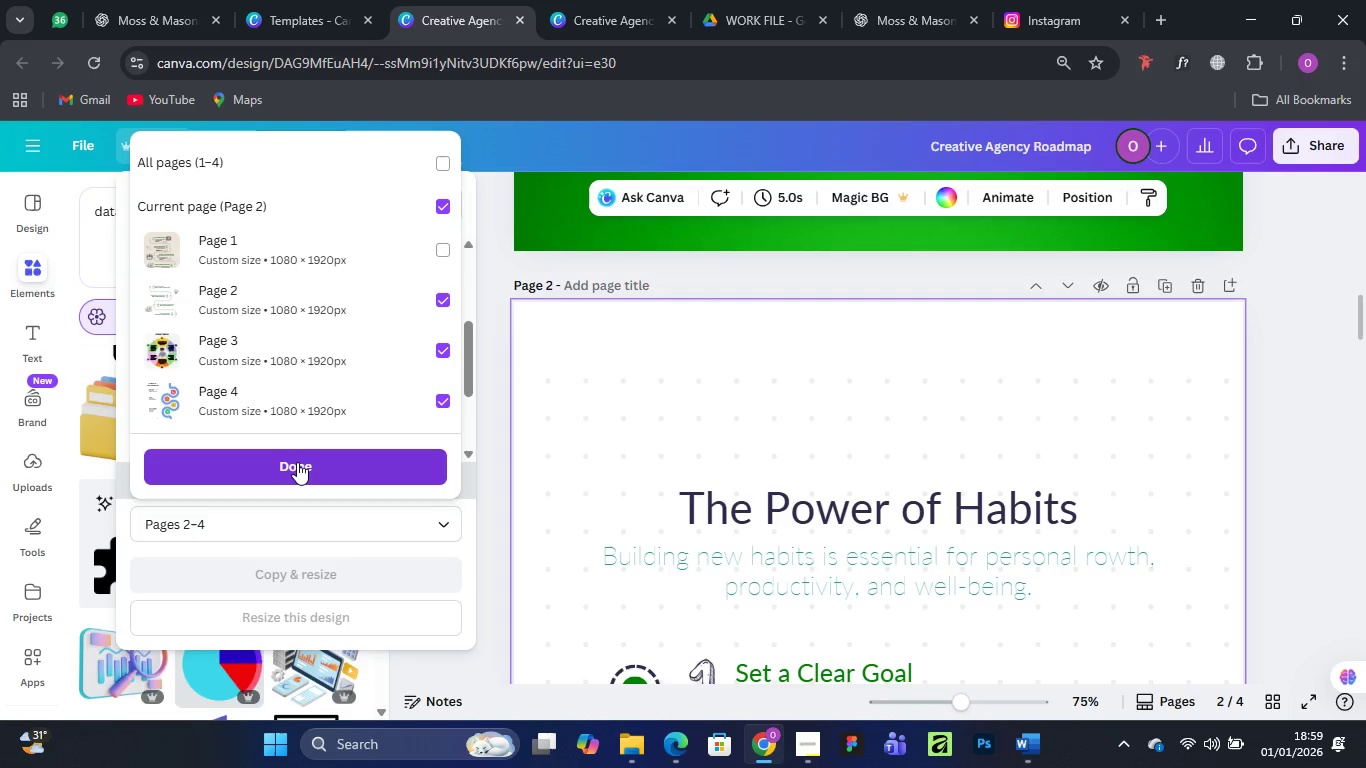 
wait(7.5)
 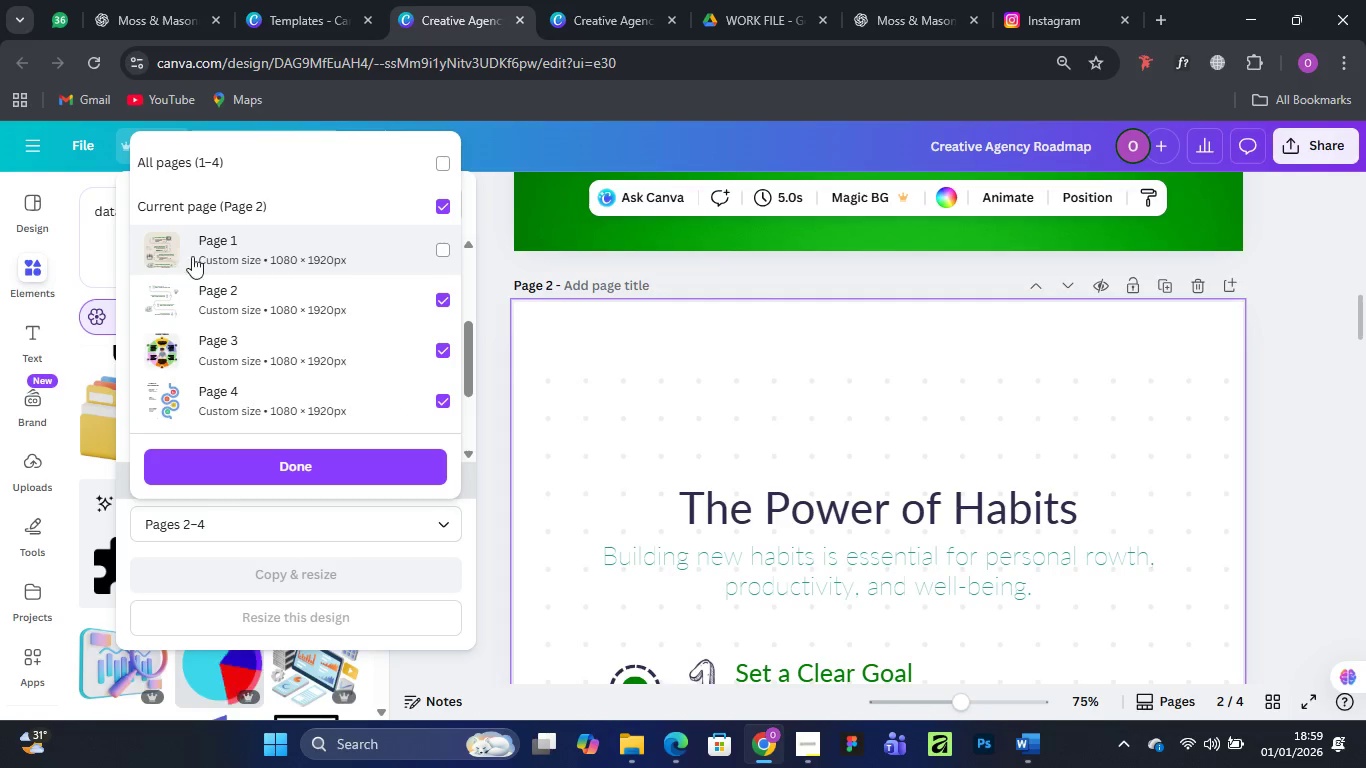 
left_click([297, 462])
 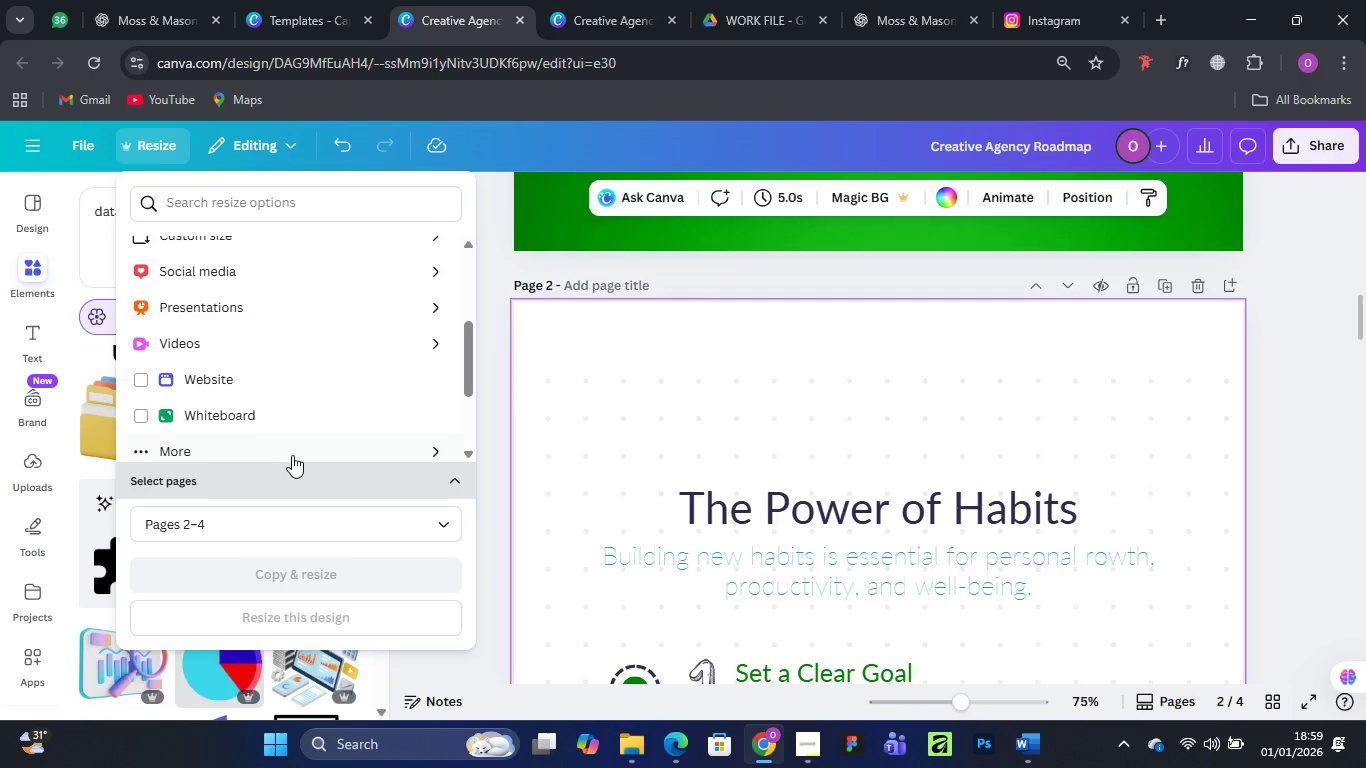 
wait(5.2)
 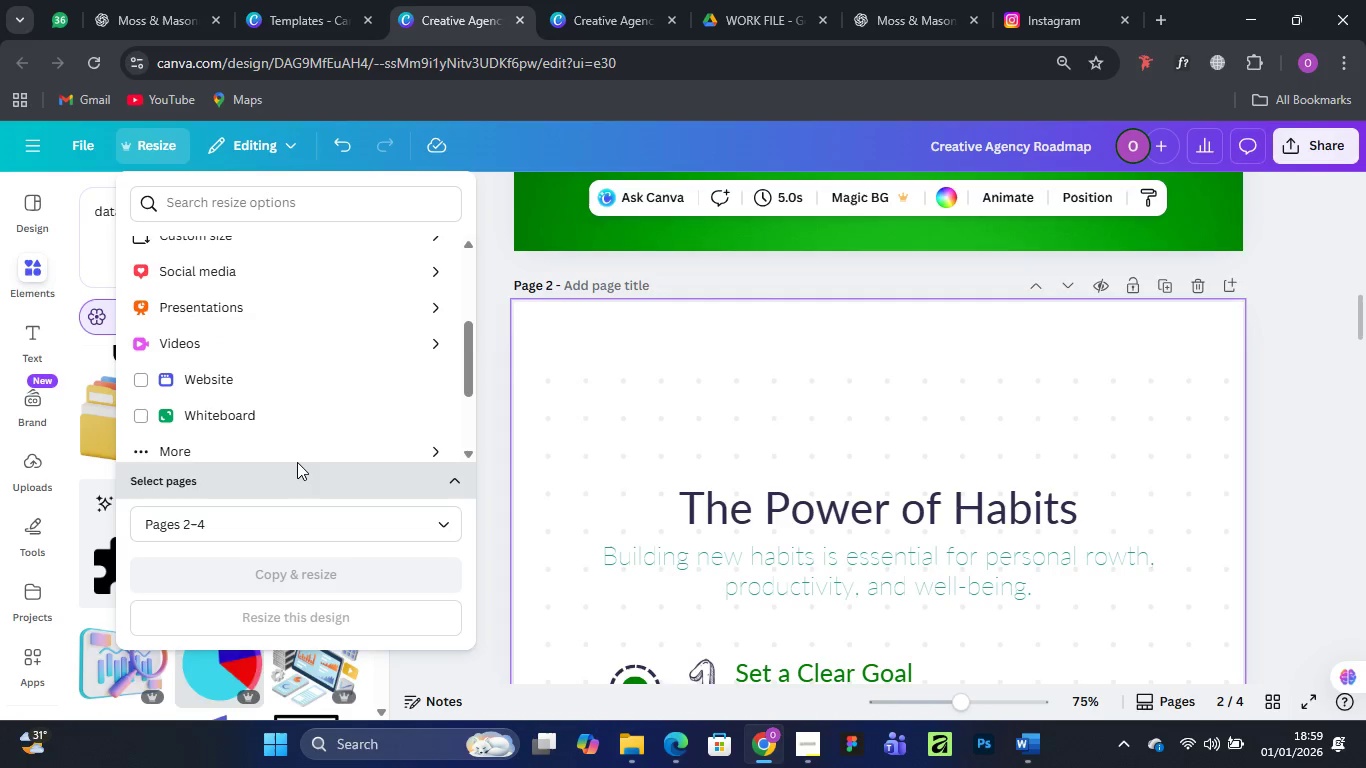 
scroll: coordinate [298, 358], scroll_direction: up, amount: 4.0
 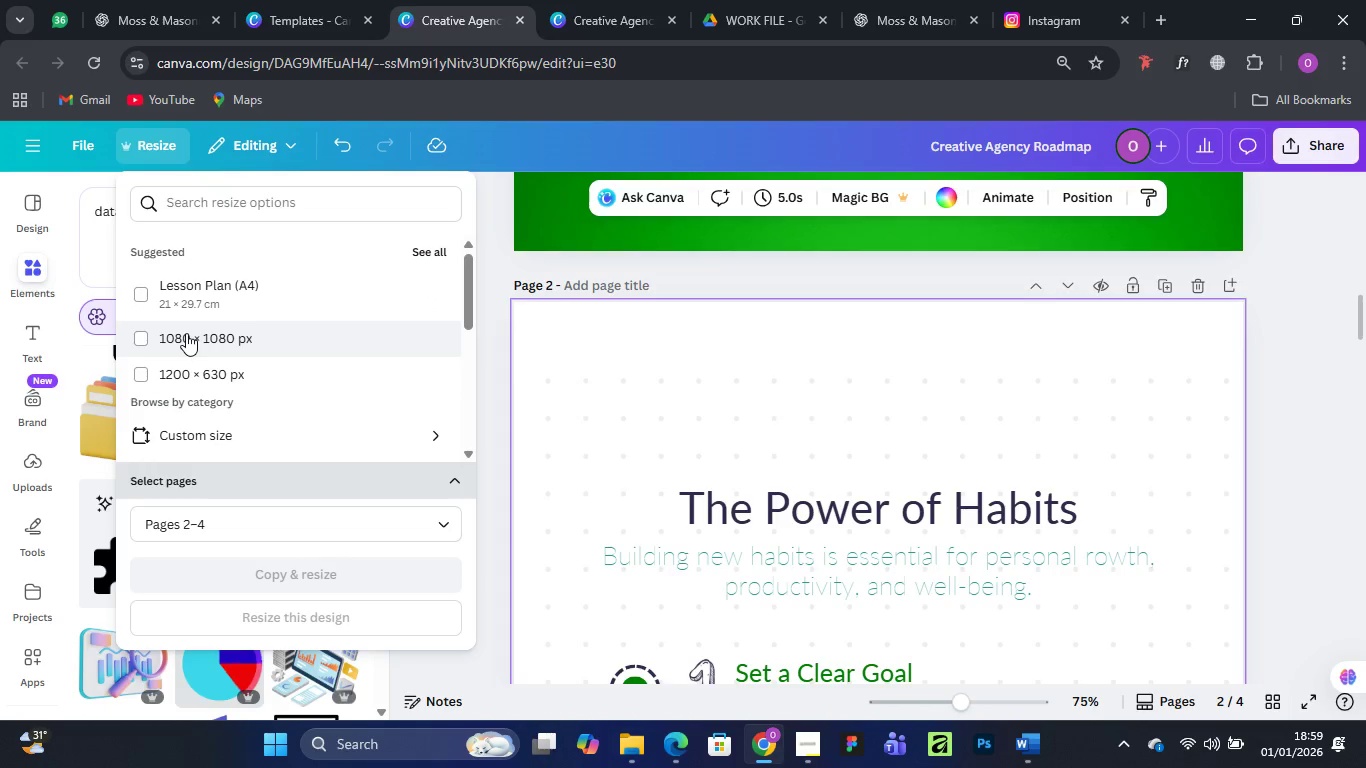 
left_click([186, 333])
 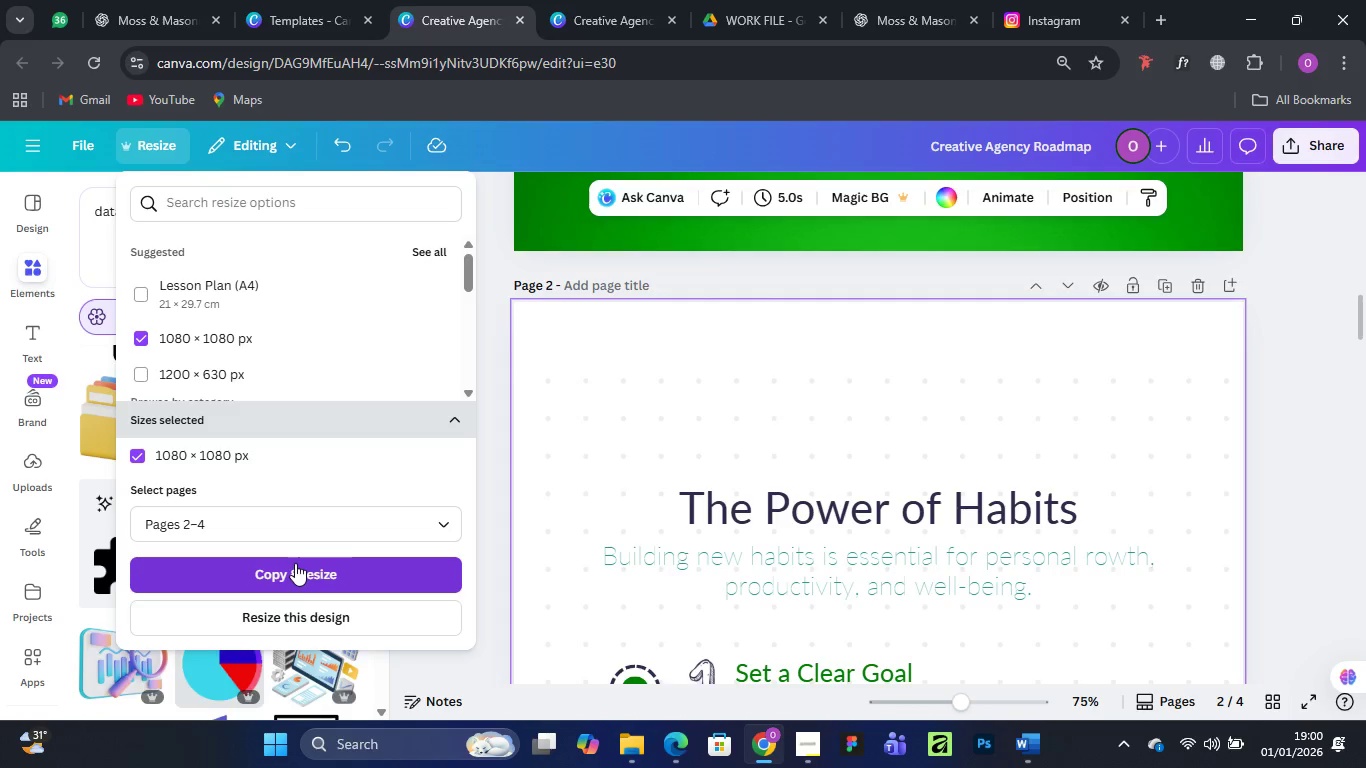 
wait(14.86)
 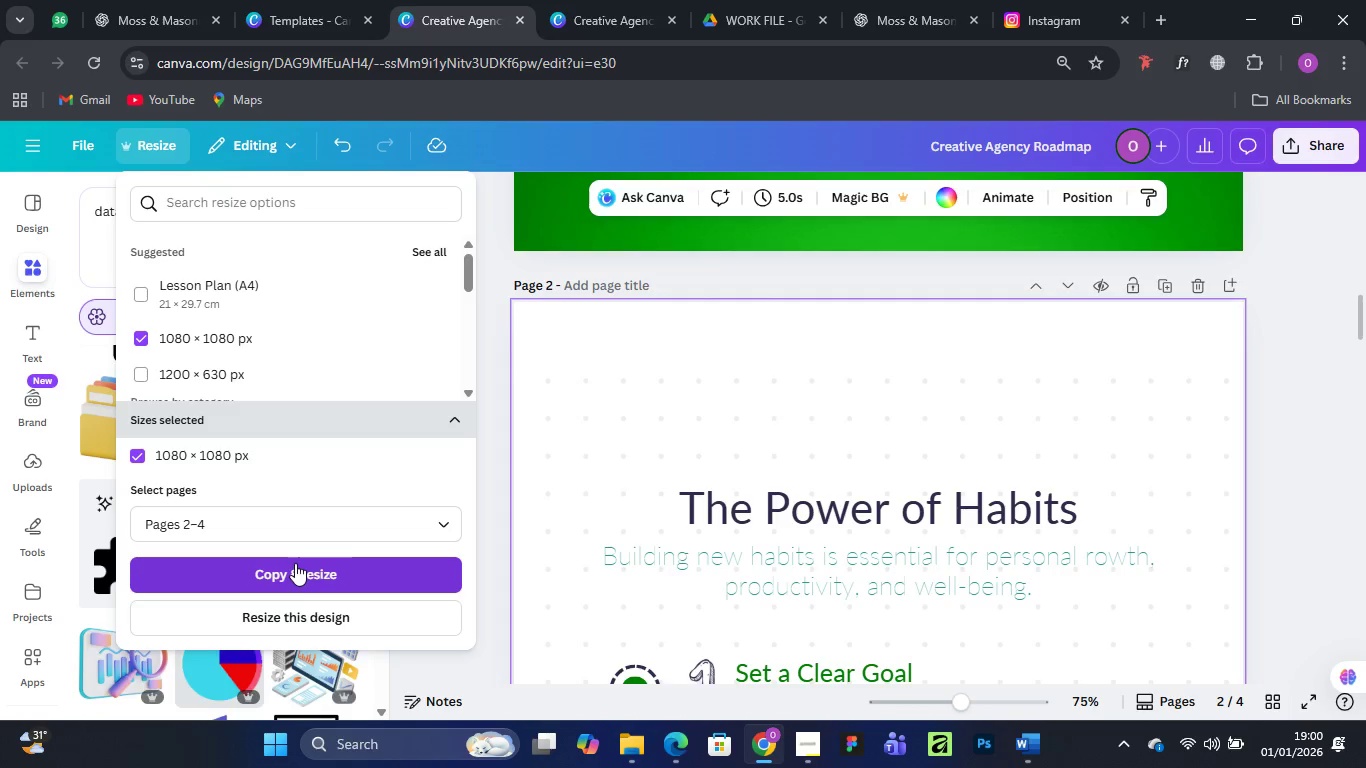 
scroll: coordinate [349, 394], scroll_direction: down, amount: 2.0
 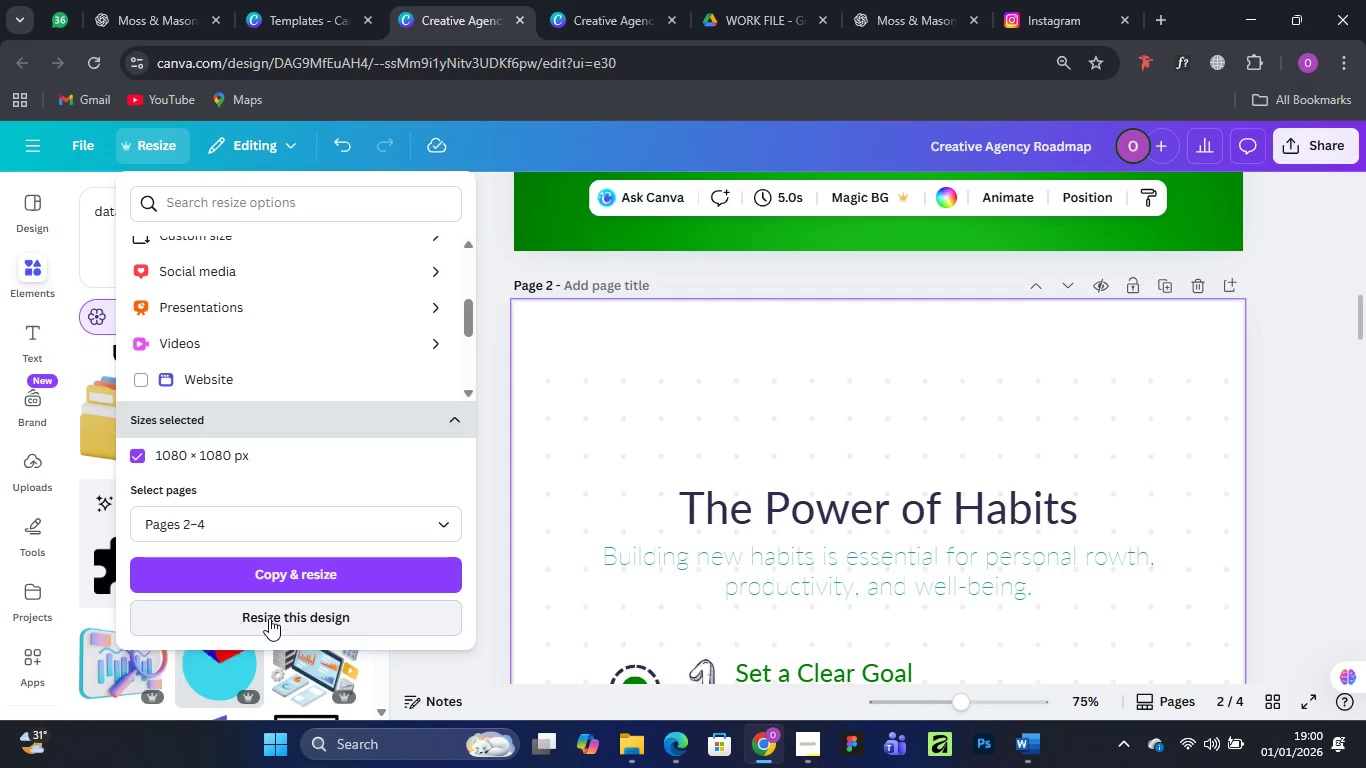 
wait(9.26)
 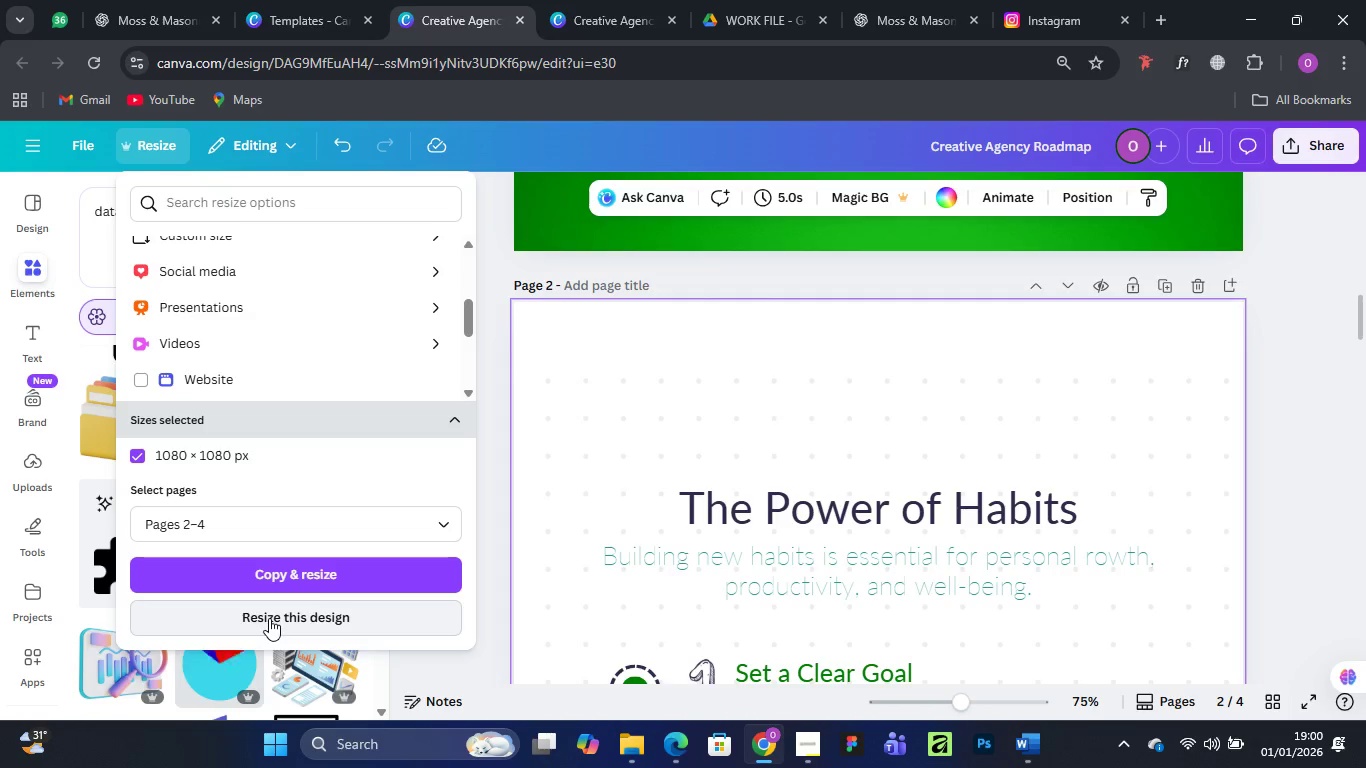 
left_click([269, 618])
 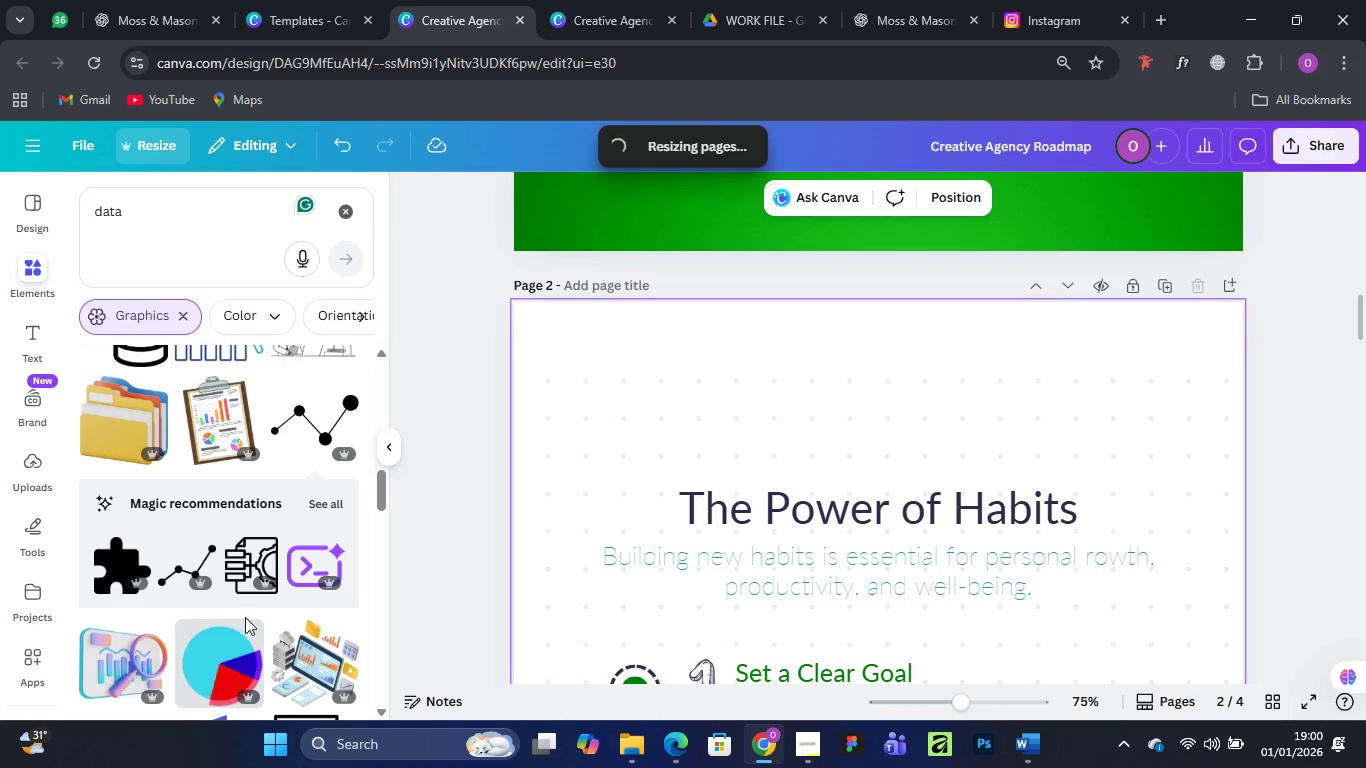 
wait(6.45)
 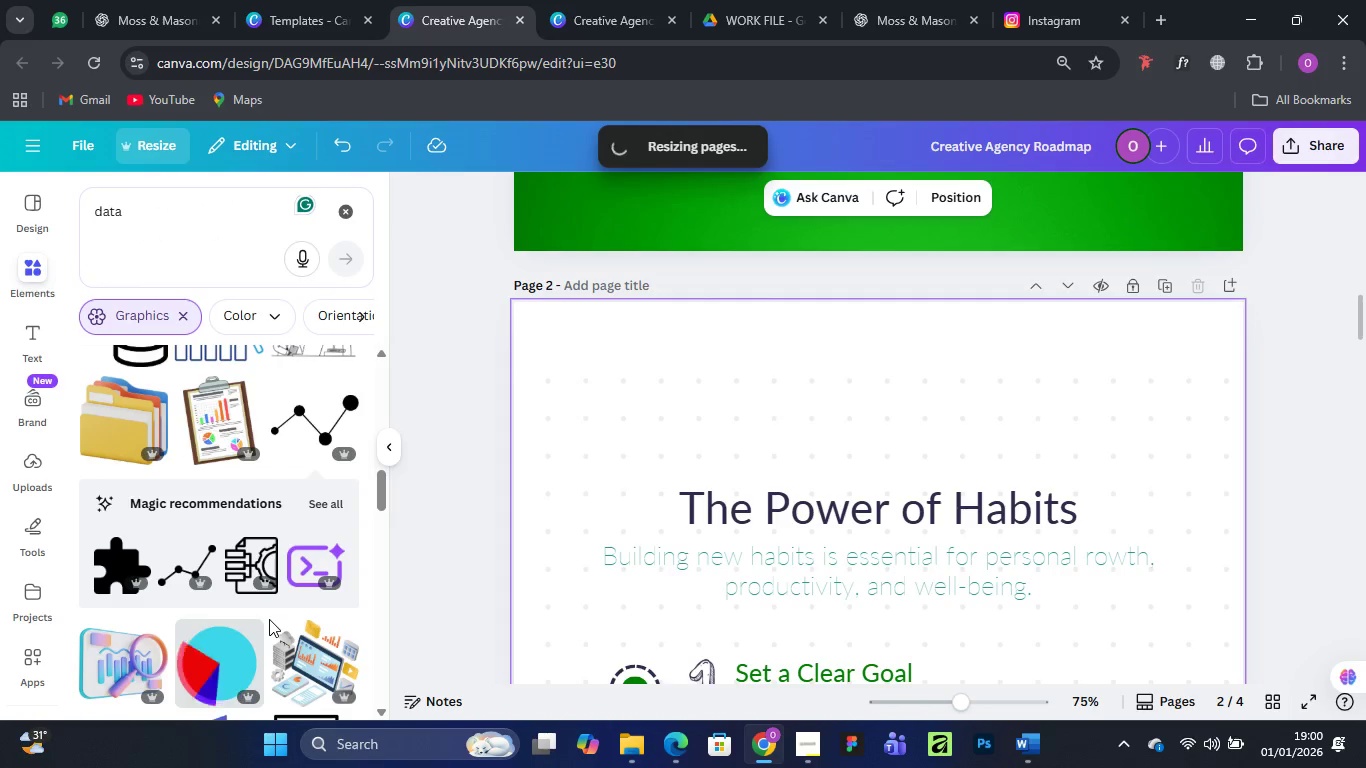 
scroll: coordinate [993, 280], scroll_direction: up, amount: 24.0
 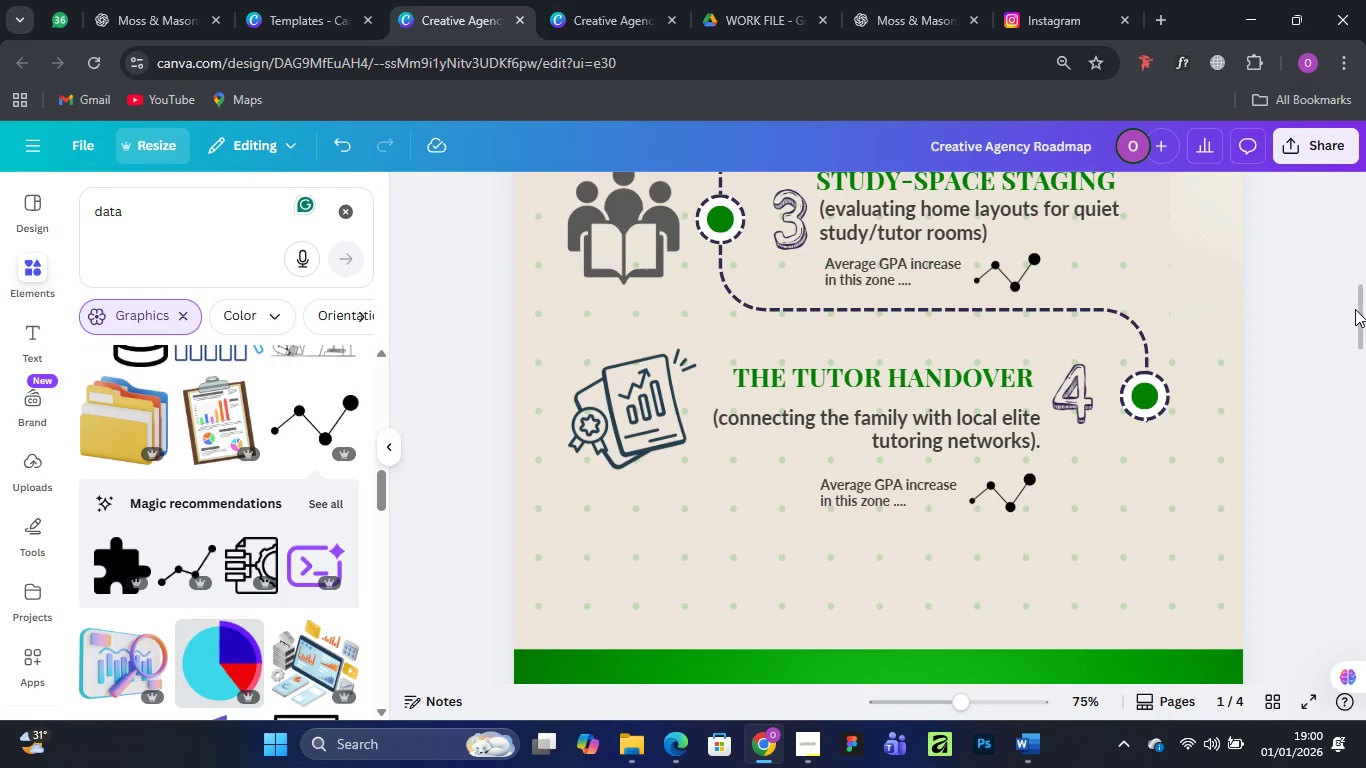 
left_click_drag(start_coordinate=[1361, 310], to_coordinate=[1355, 222])
 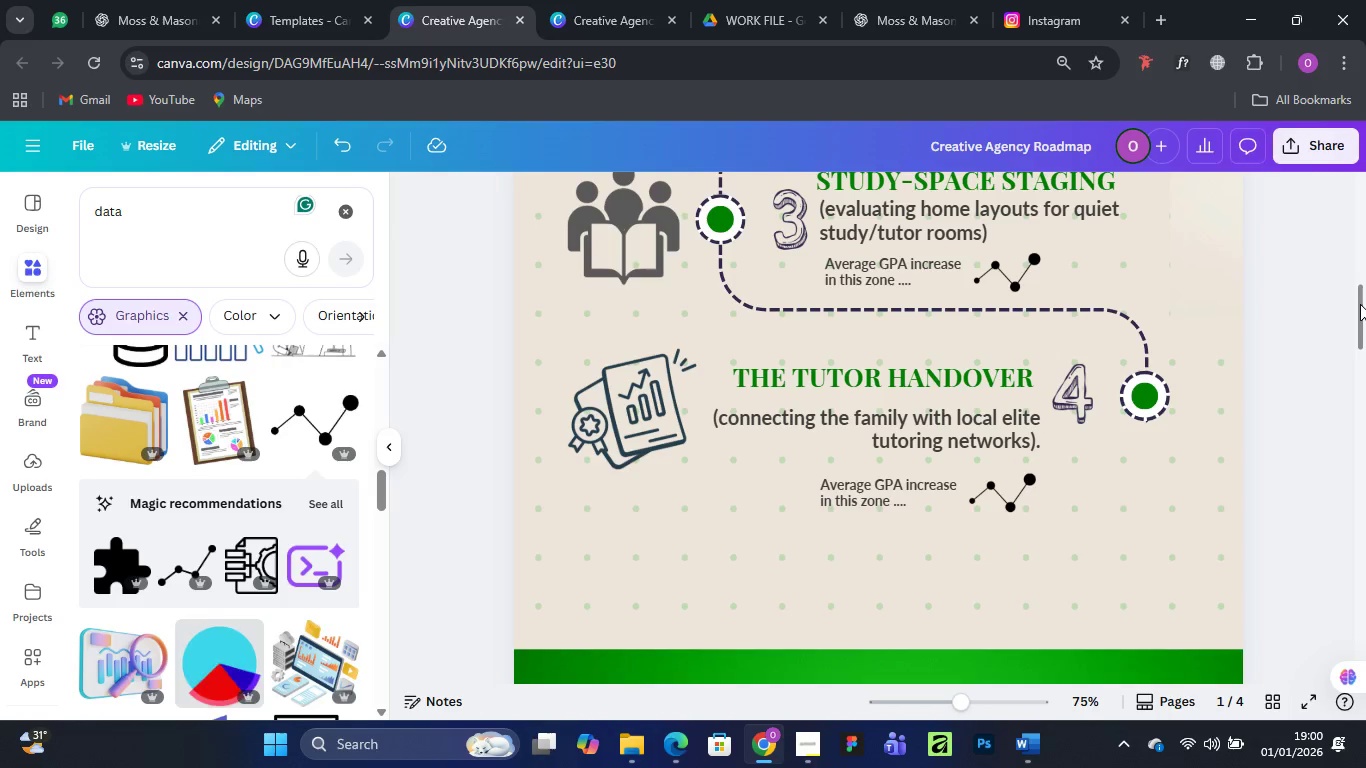 
left_click_drag(start_coordinate=[1360, 304], to_coordinate=[1365, 386])
 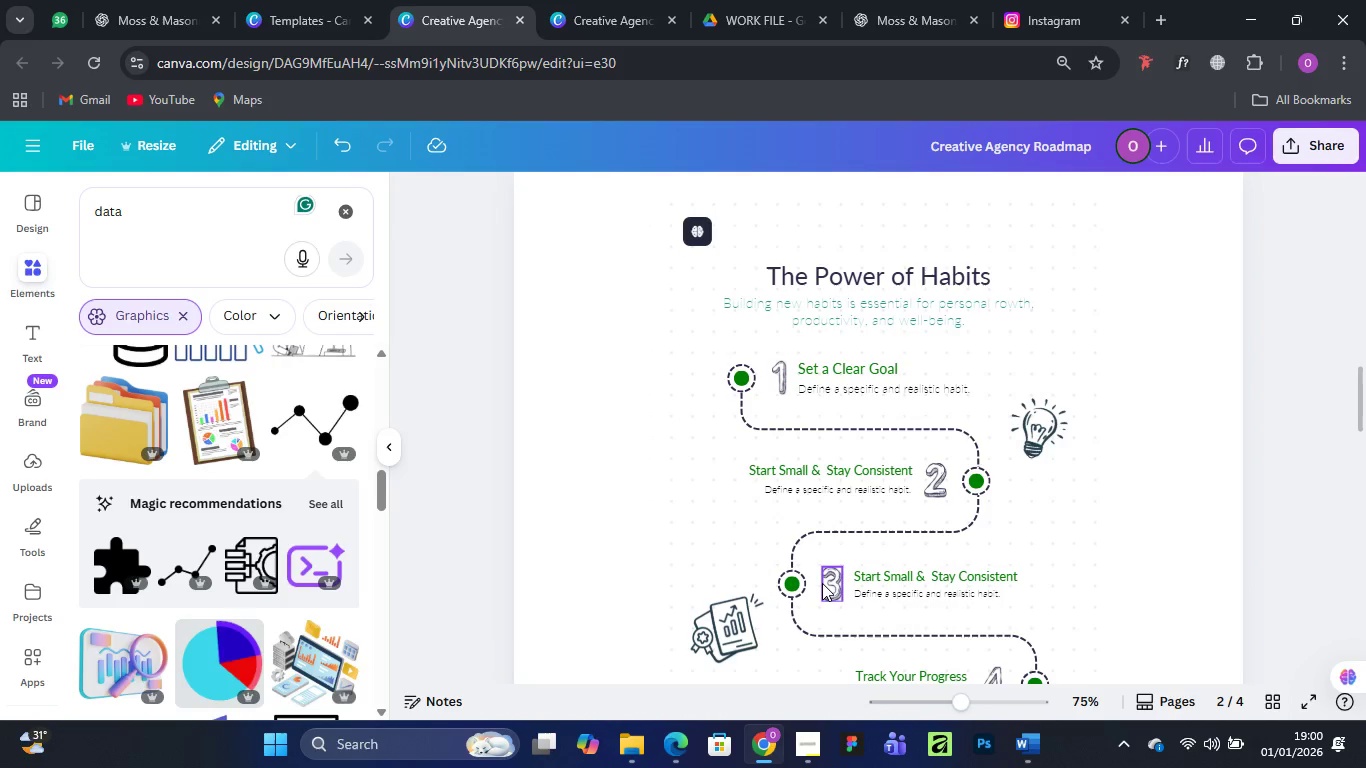 
key(Control+Minus)
 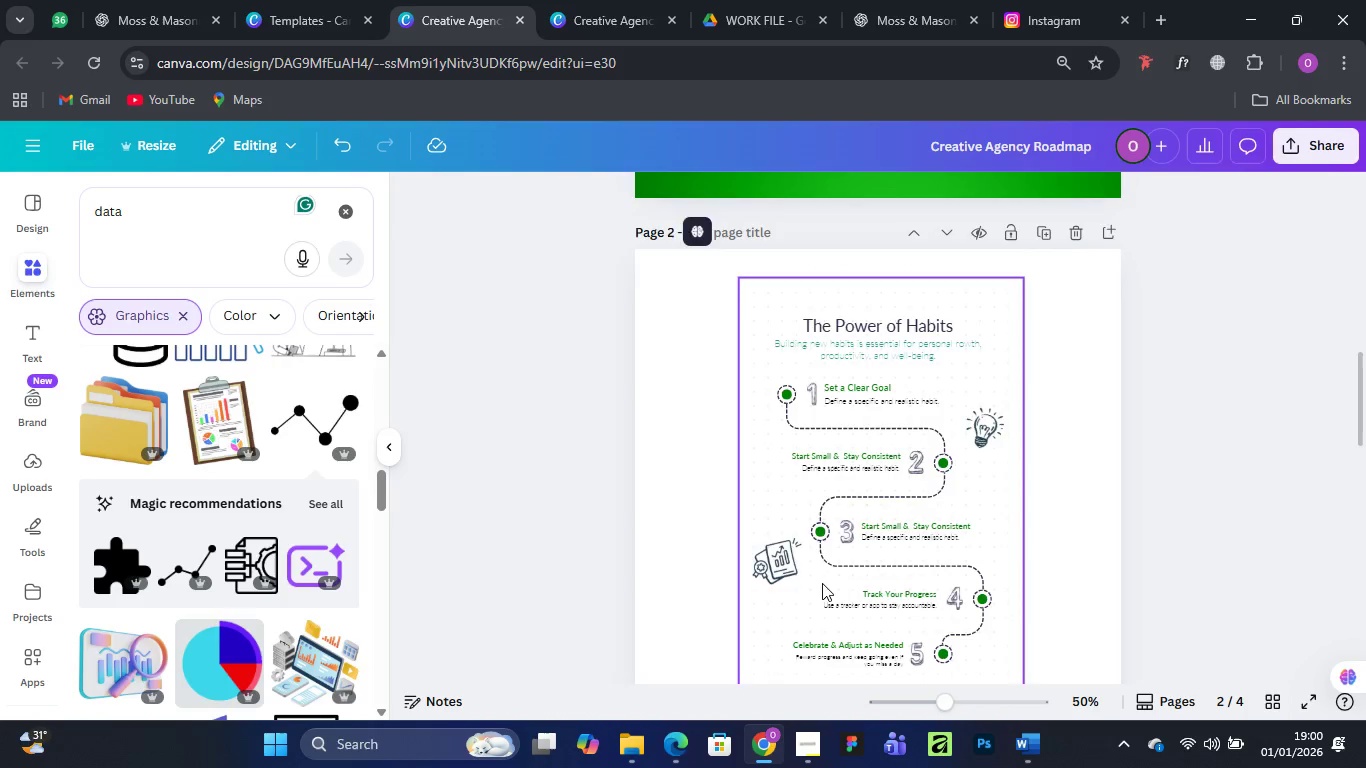 
key(Control+Minus)
 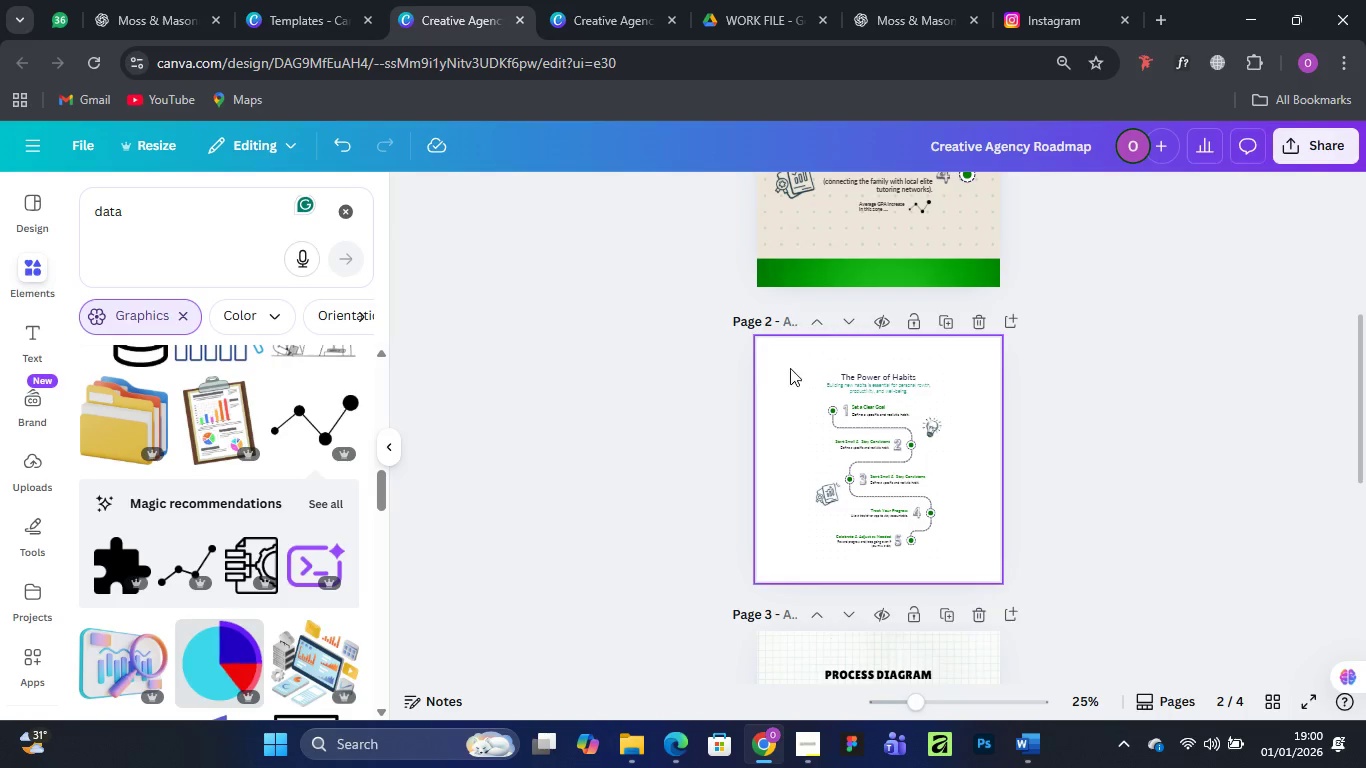 
left_click_drag(start_coordinate=[736, 349], to_coordinate=[1048, 581])
 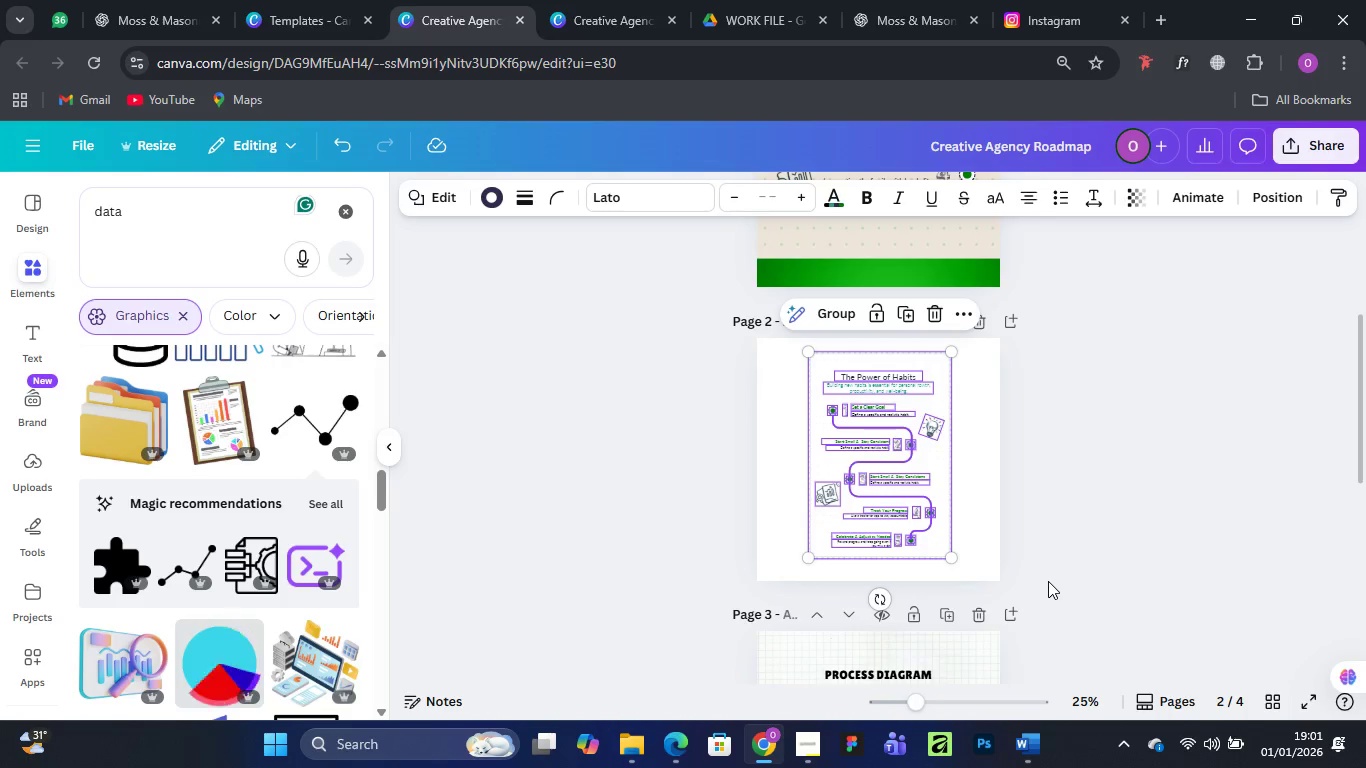 
key(Delete)
 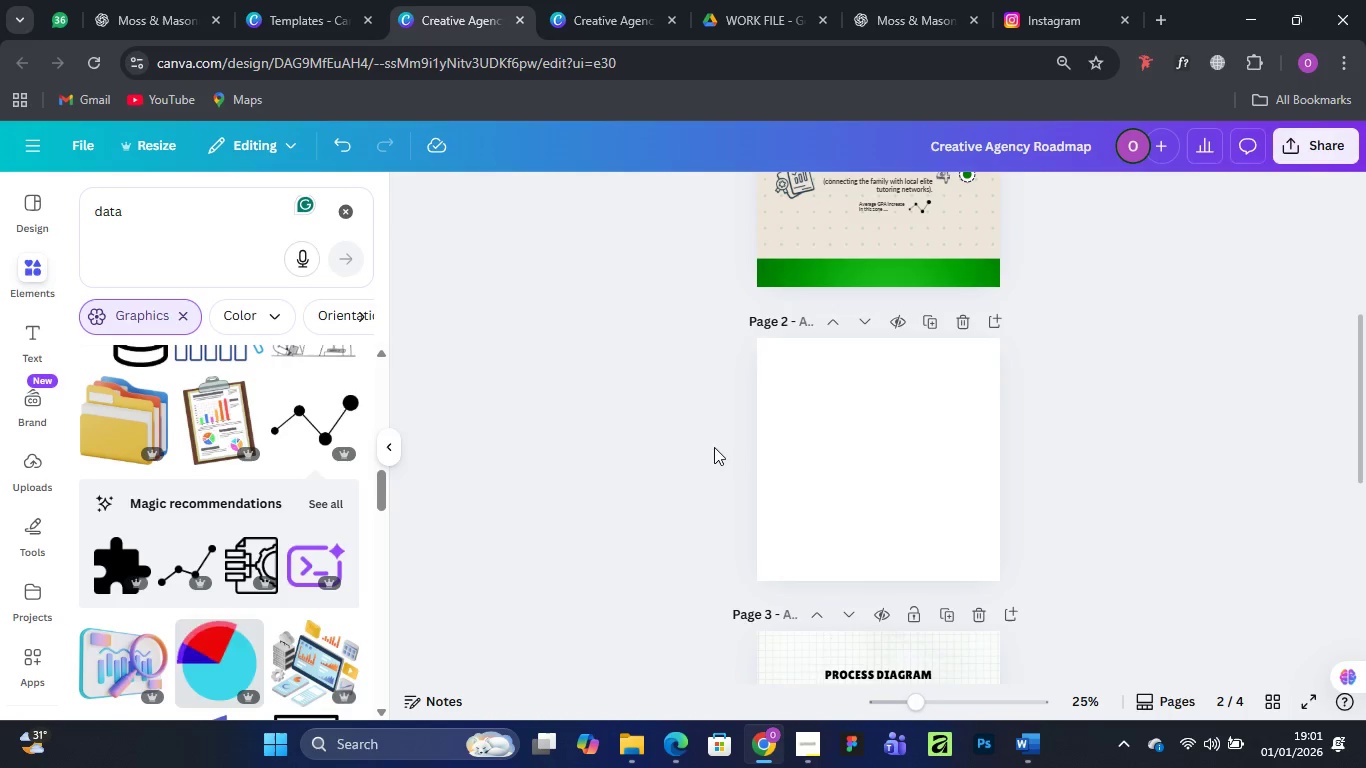 
scroll: coordinate [784, 526], scroll_direction: down, amount: 4.0
 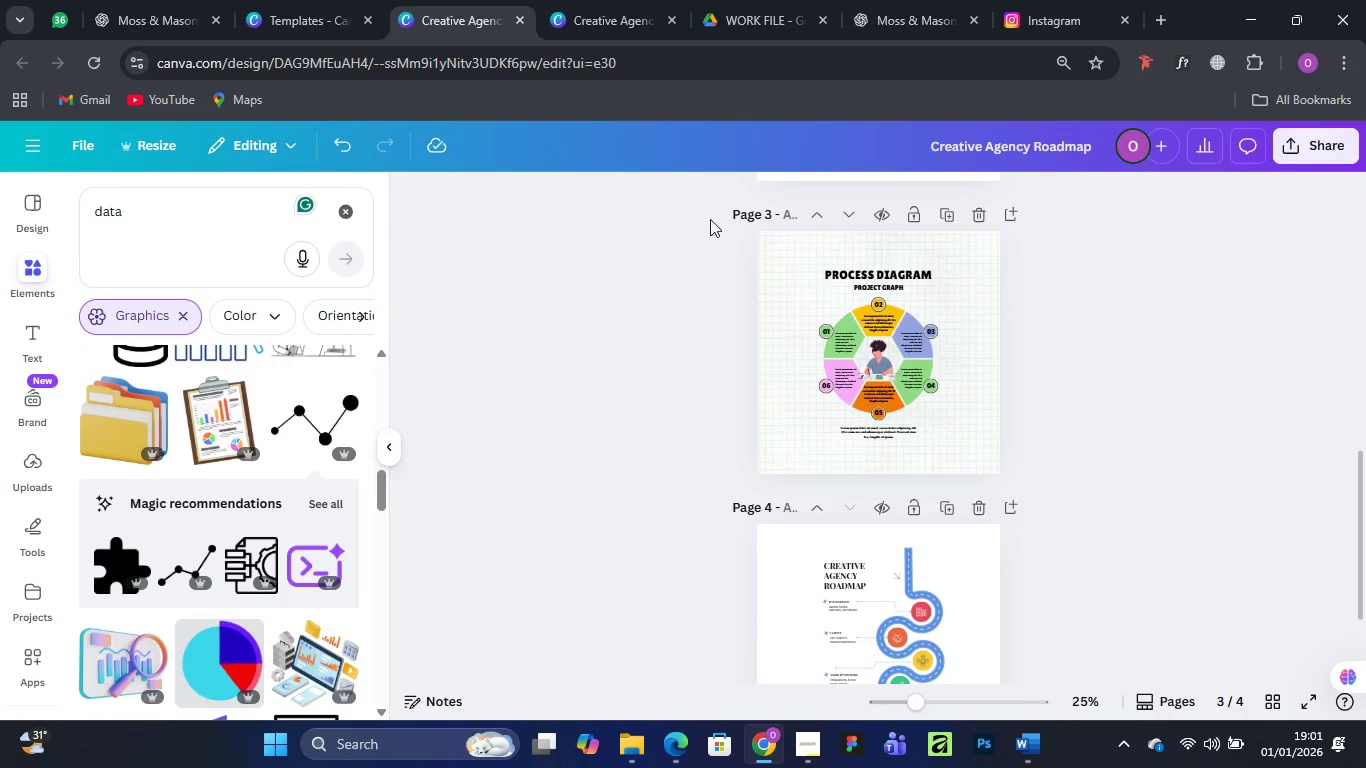 
left_click_drag(start_coordinate=[701, 219], to_coordinate=[1054, 497])
 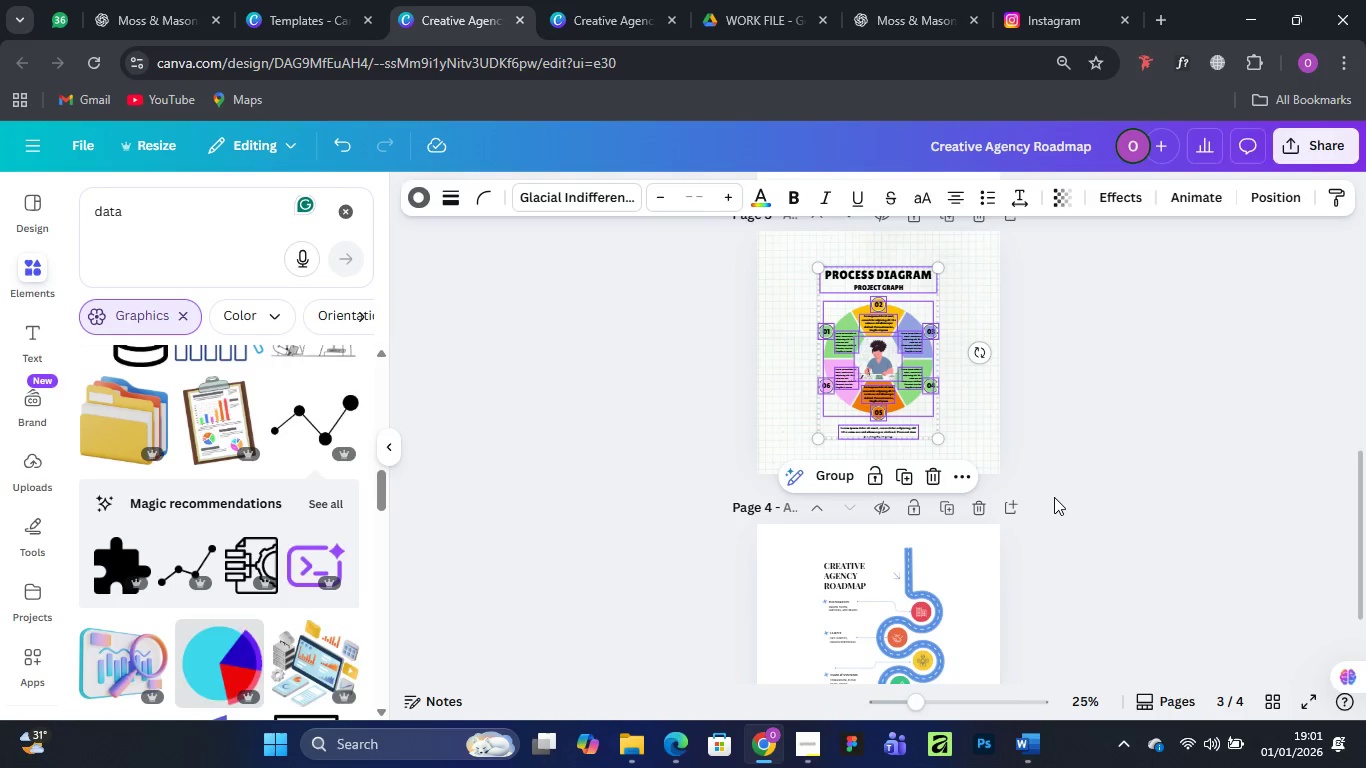 
key(Delete)
 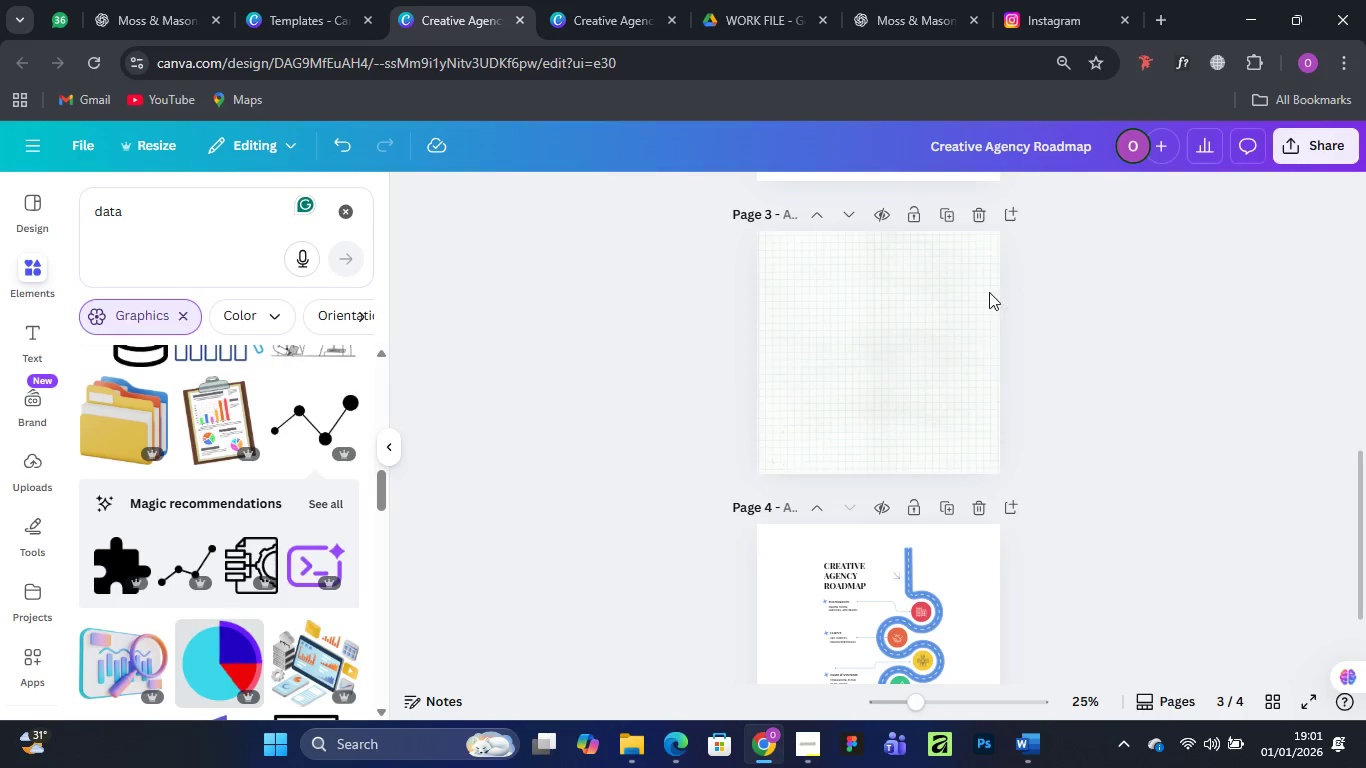 
left_click([857, 362])
 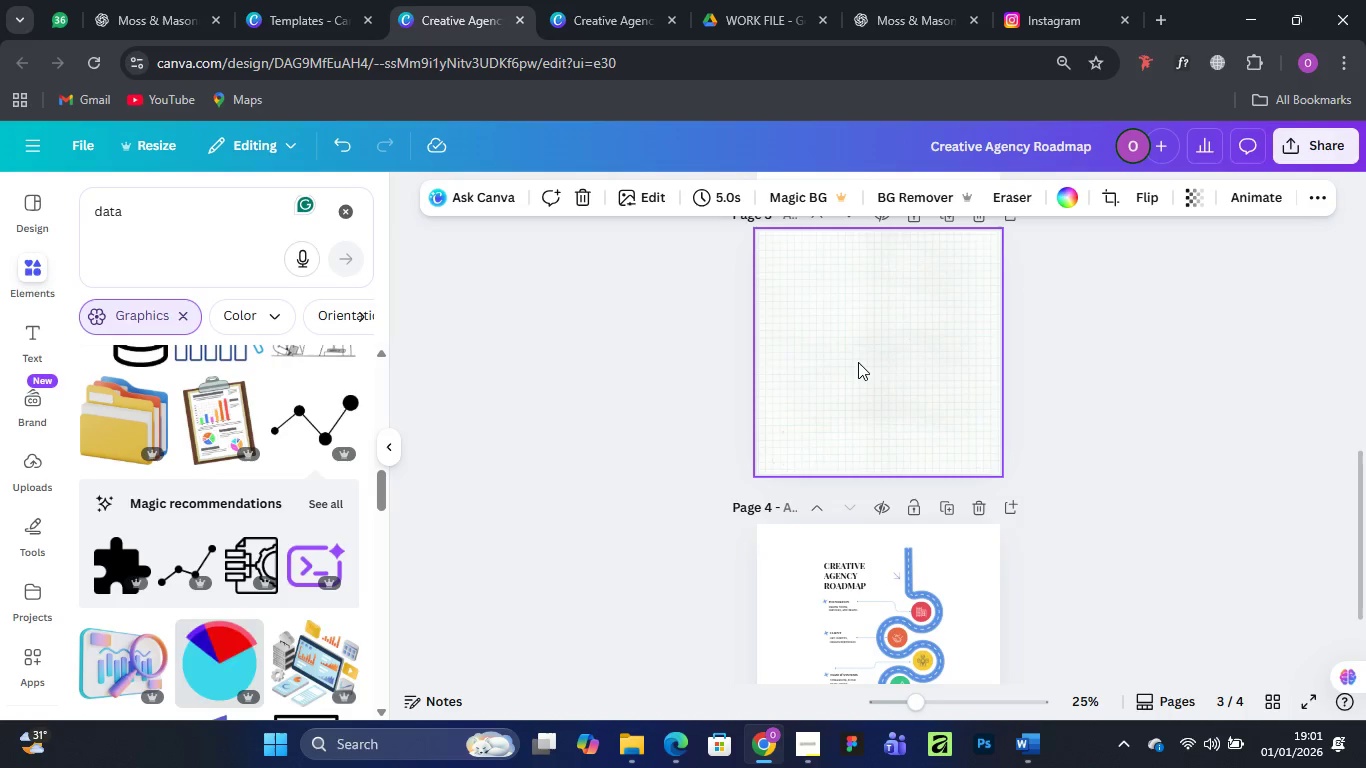 
key(Delete)
 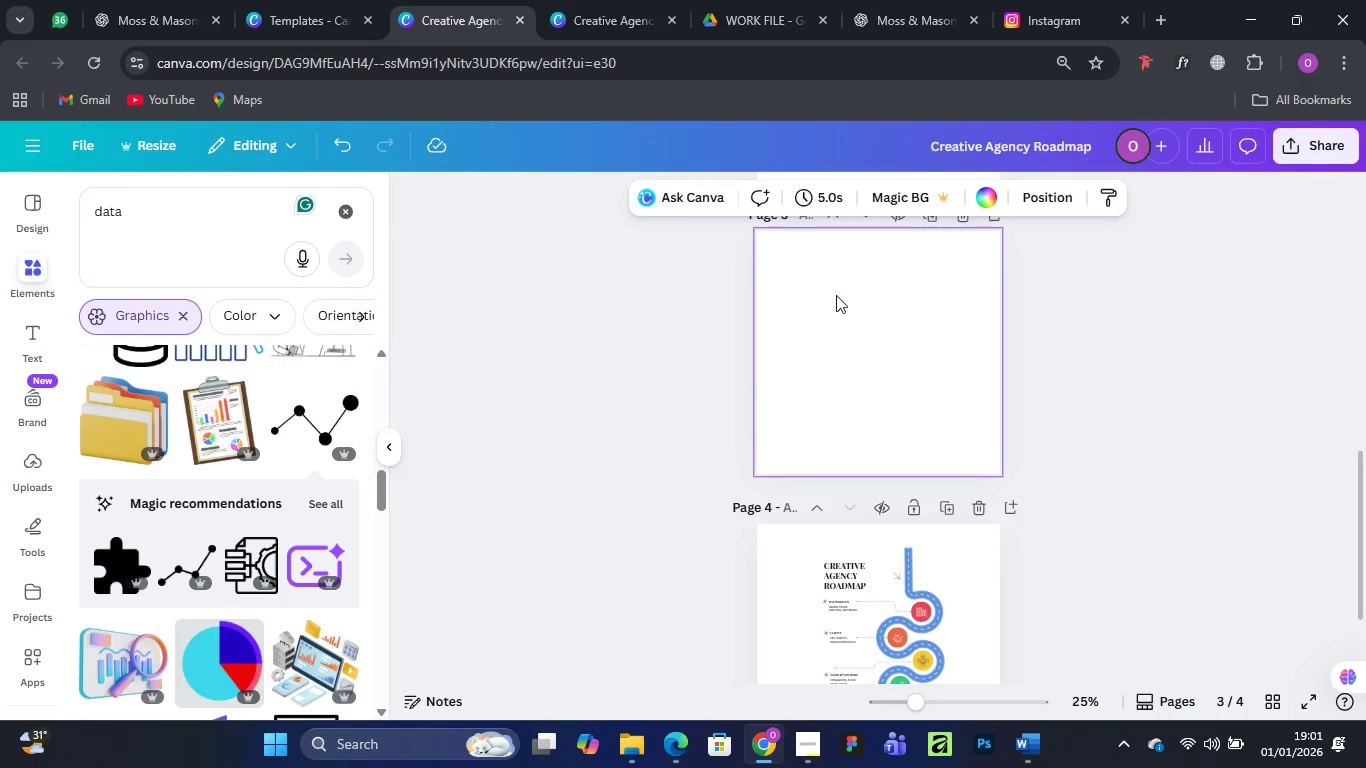 
scroll: coordinate [846, 332], scroll_direction: down, amount: 4.0
 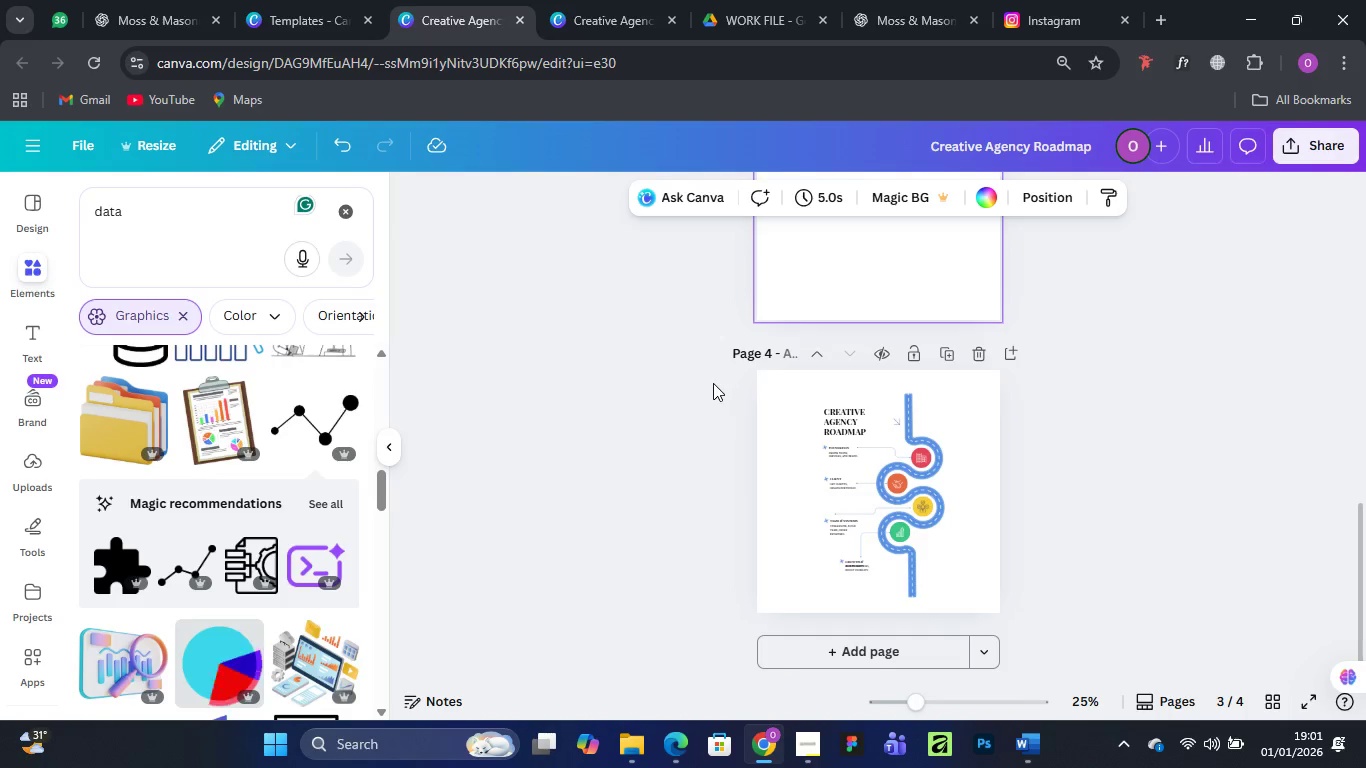 
left_click_drag(start_coordinate=[702, 383], to_coordinate=[1083, 639])
 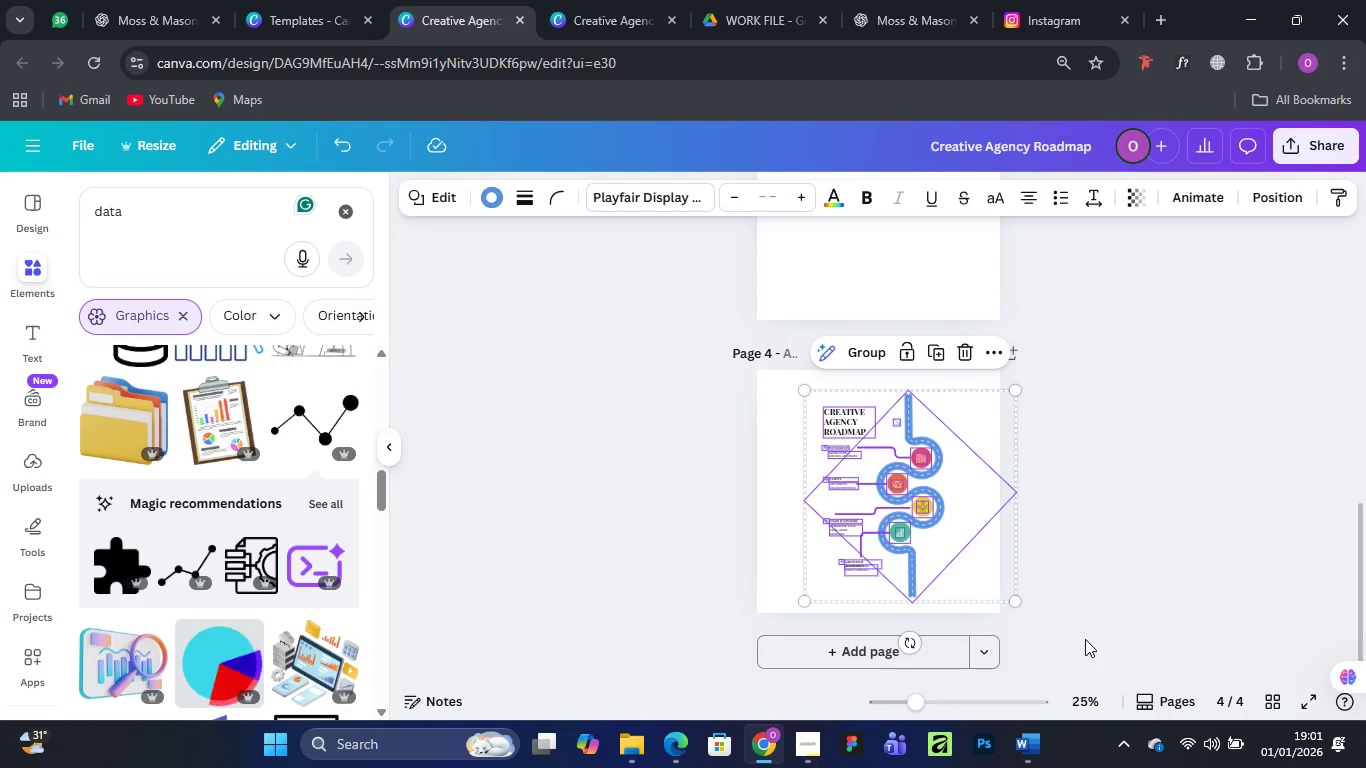 
key(Delete)
 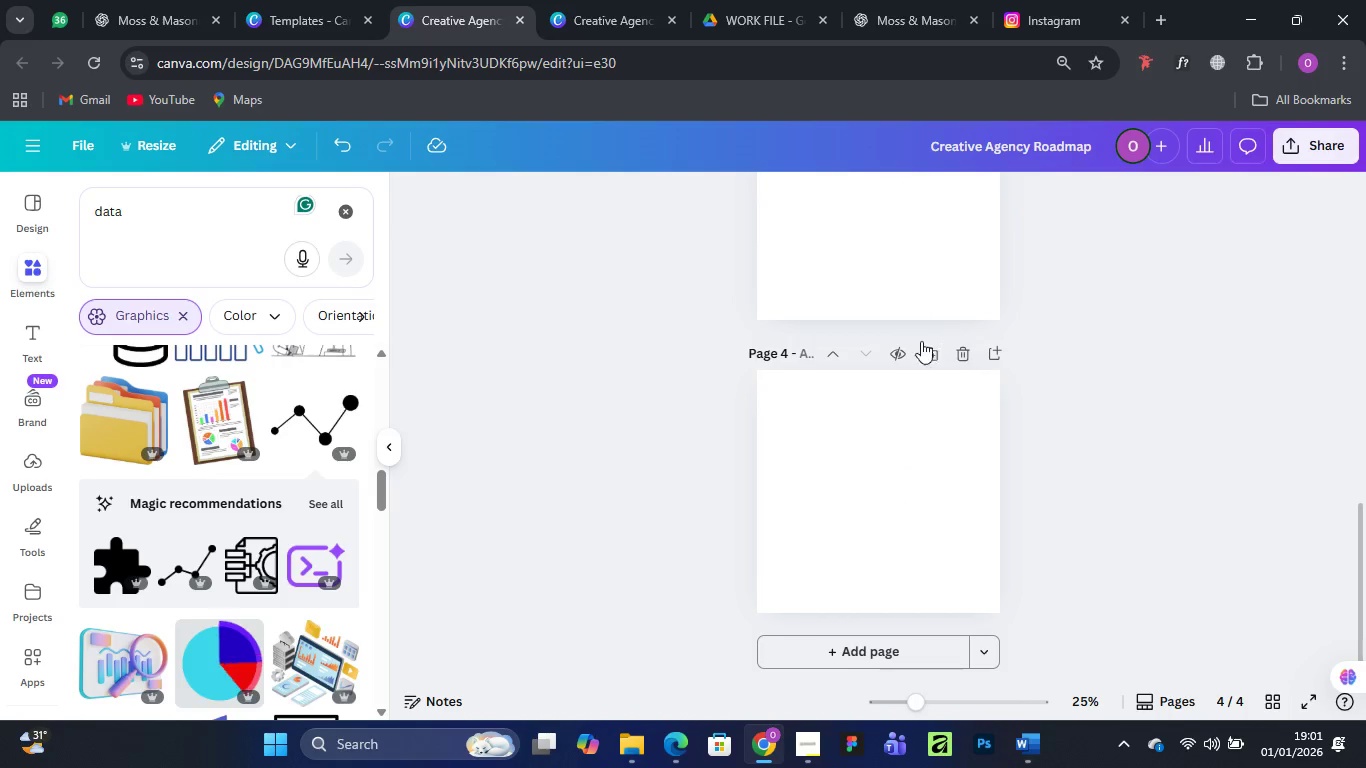 
scroll: coordinate [826, 269], scroll_direction: up, amount: 10.0
 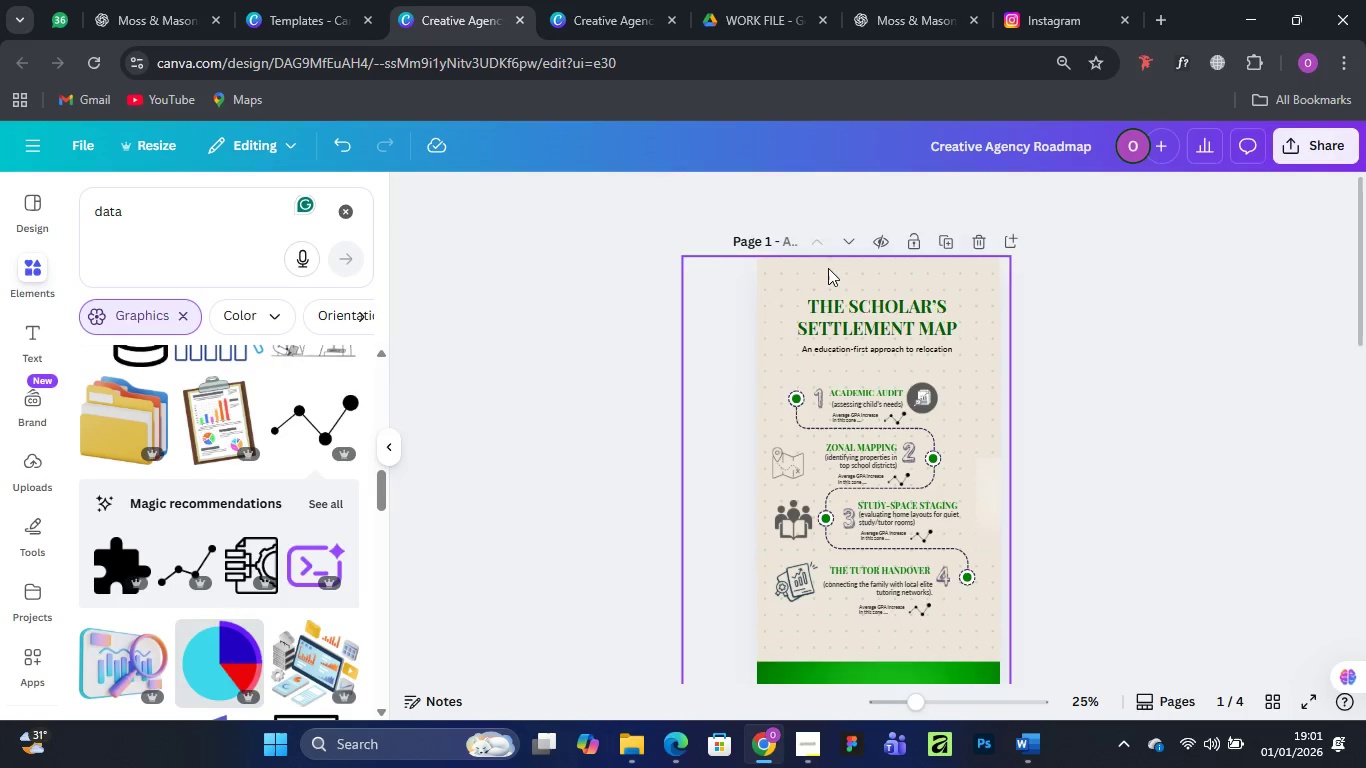 
scroll: coordinate [828, 268], scroll_direction: down, amount: 2.0
 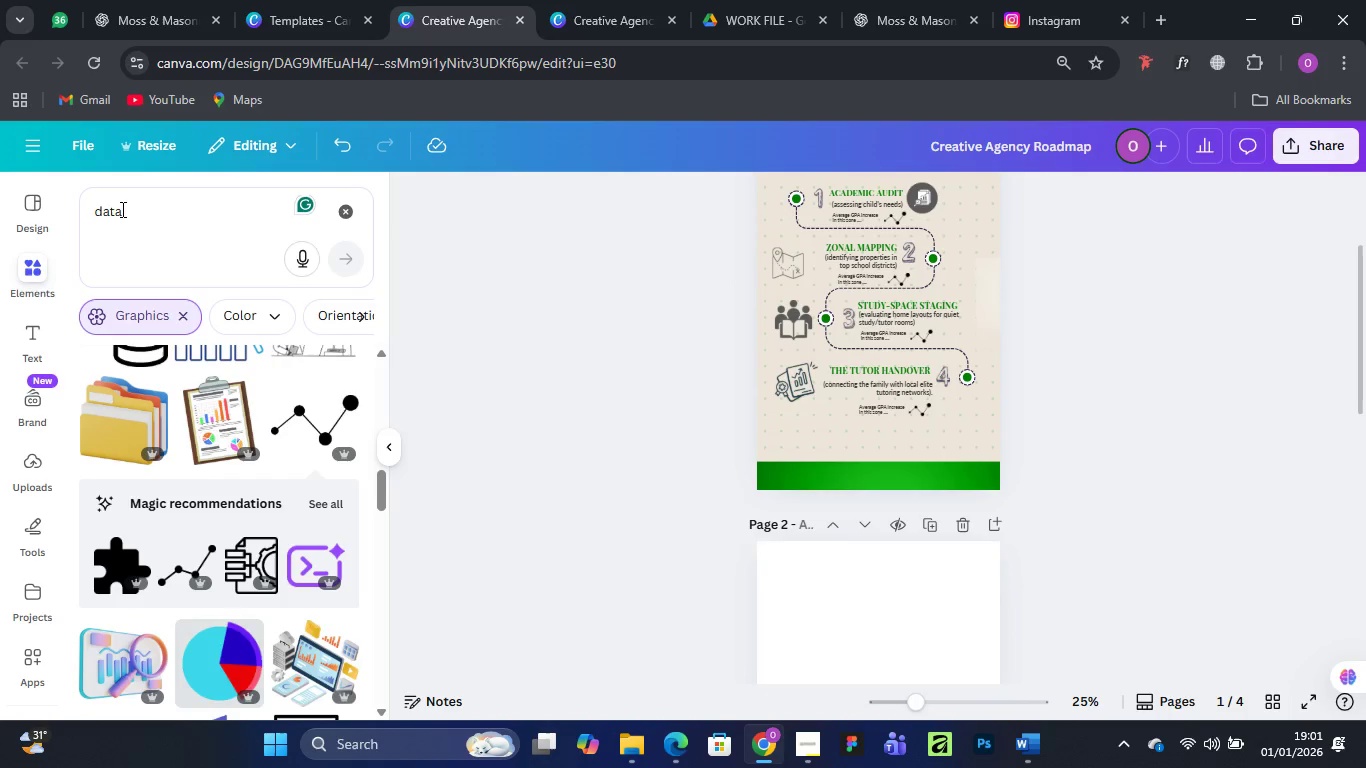 
left_click([31, 209])
 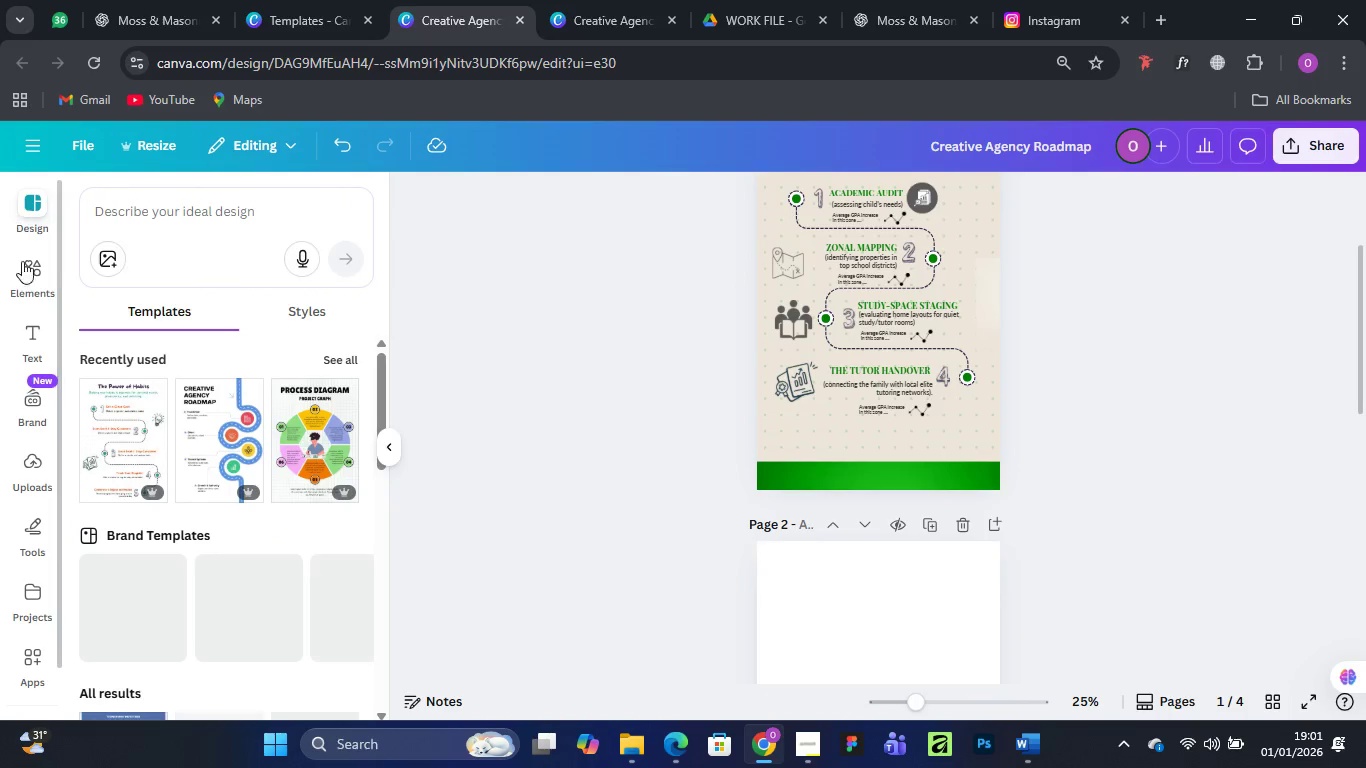 
left_click([36, 271])
 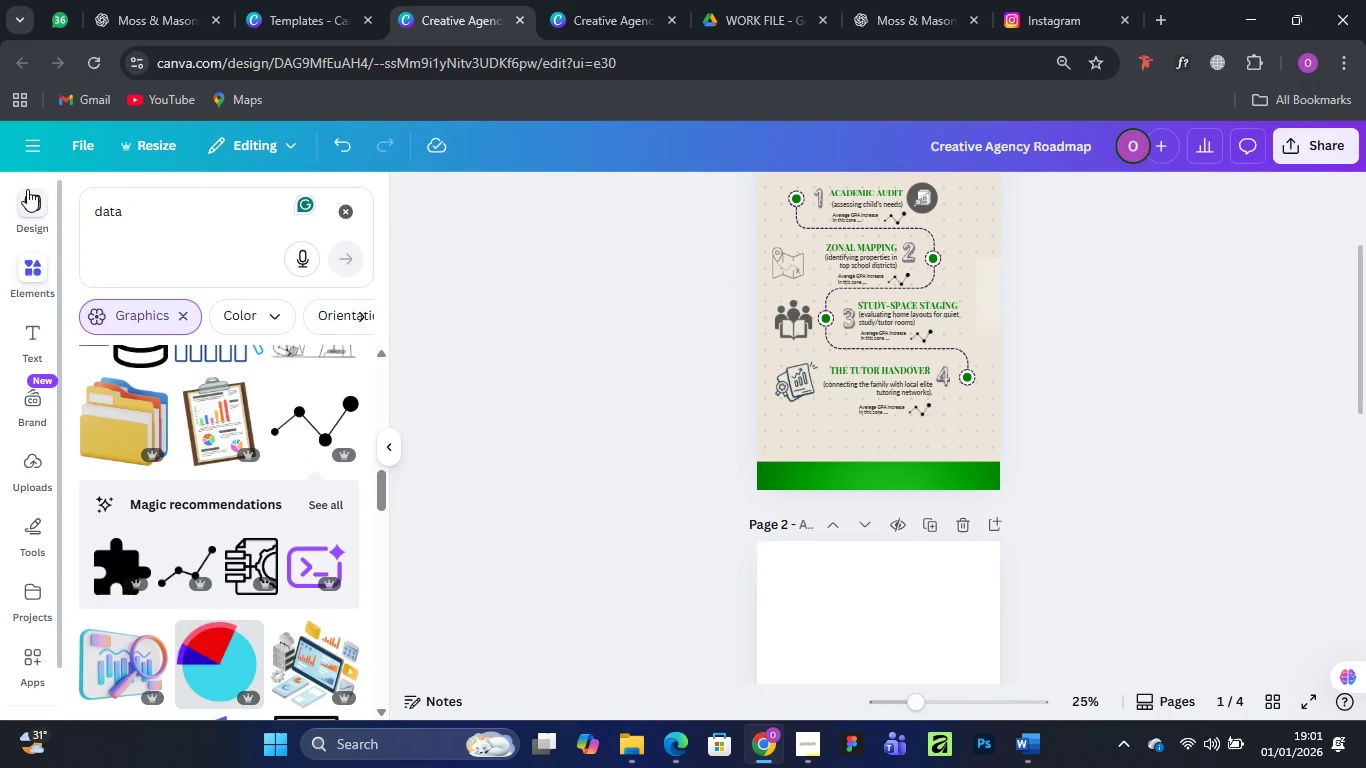 
left_click([27, 189])
 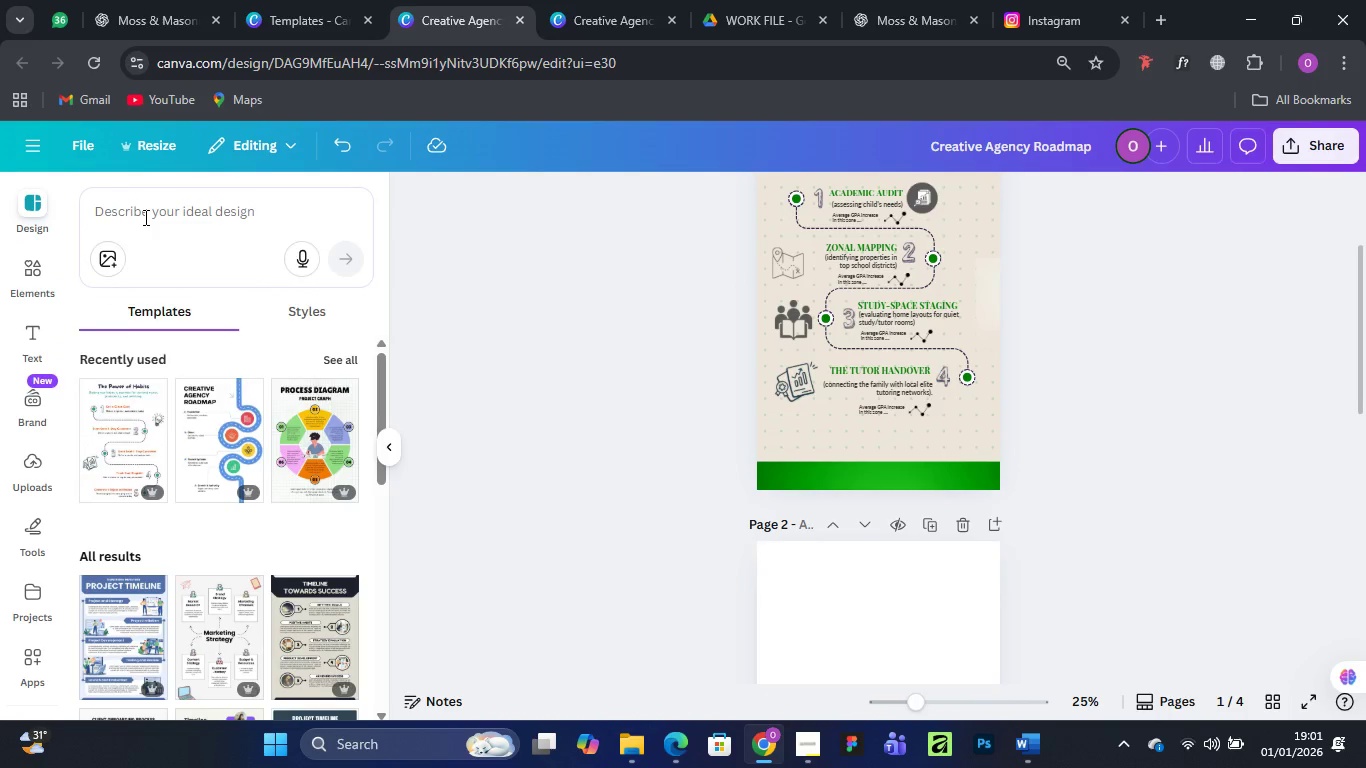 
left_click([144, 217])
 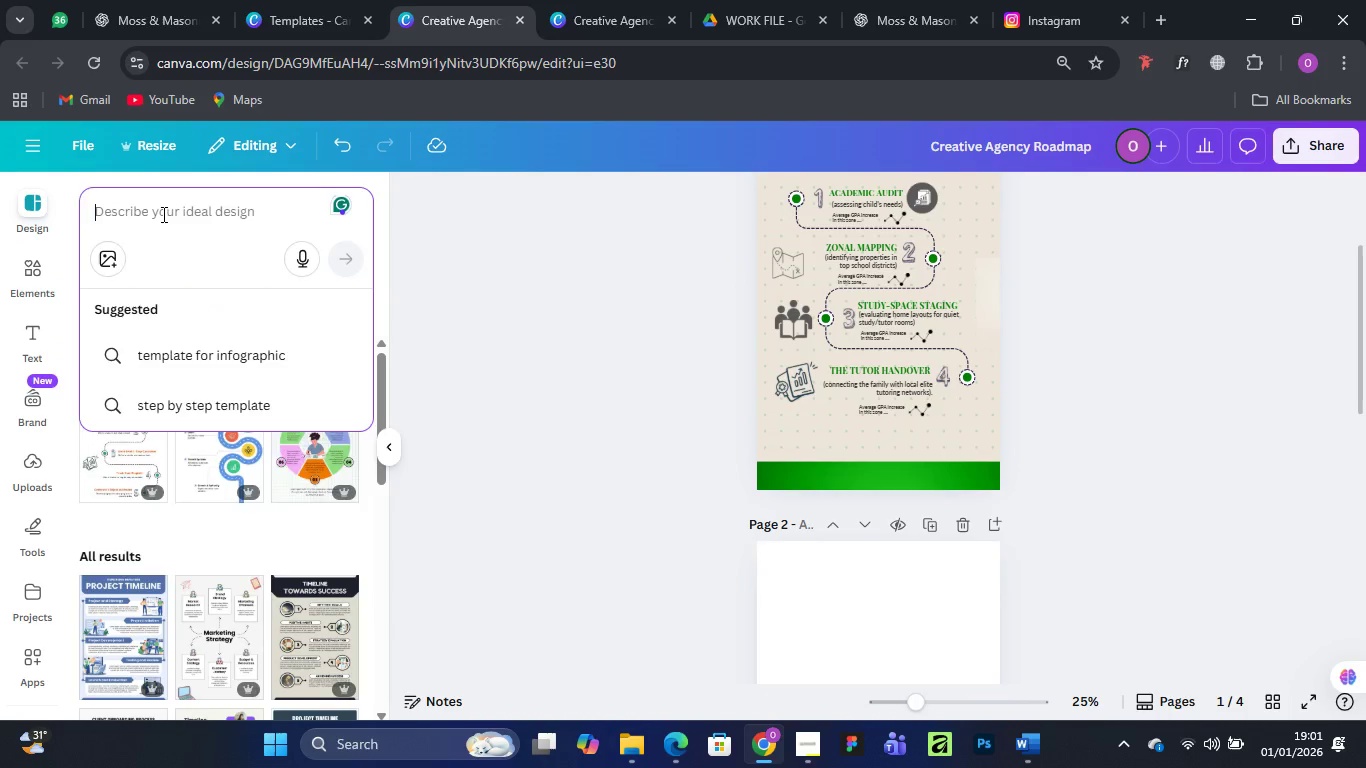 
type(data design)
 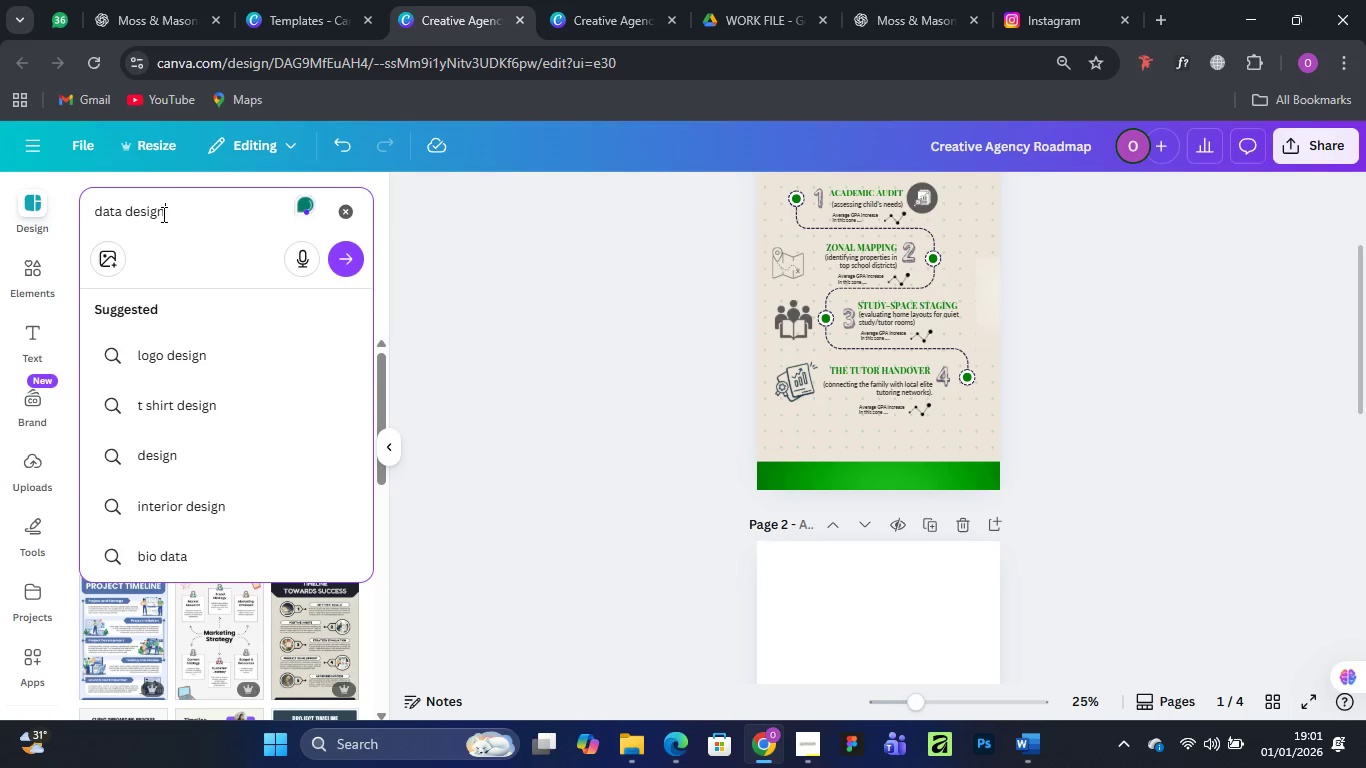 
key(Enter)
 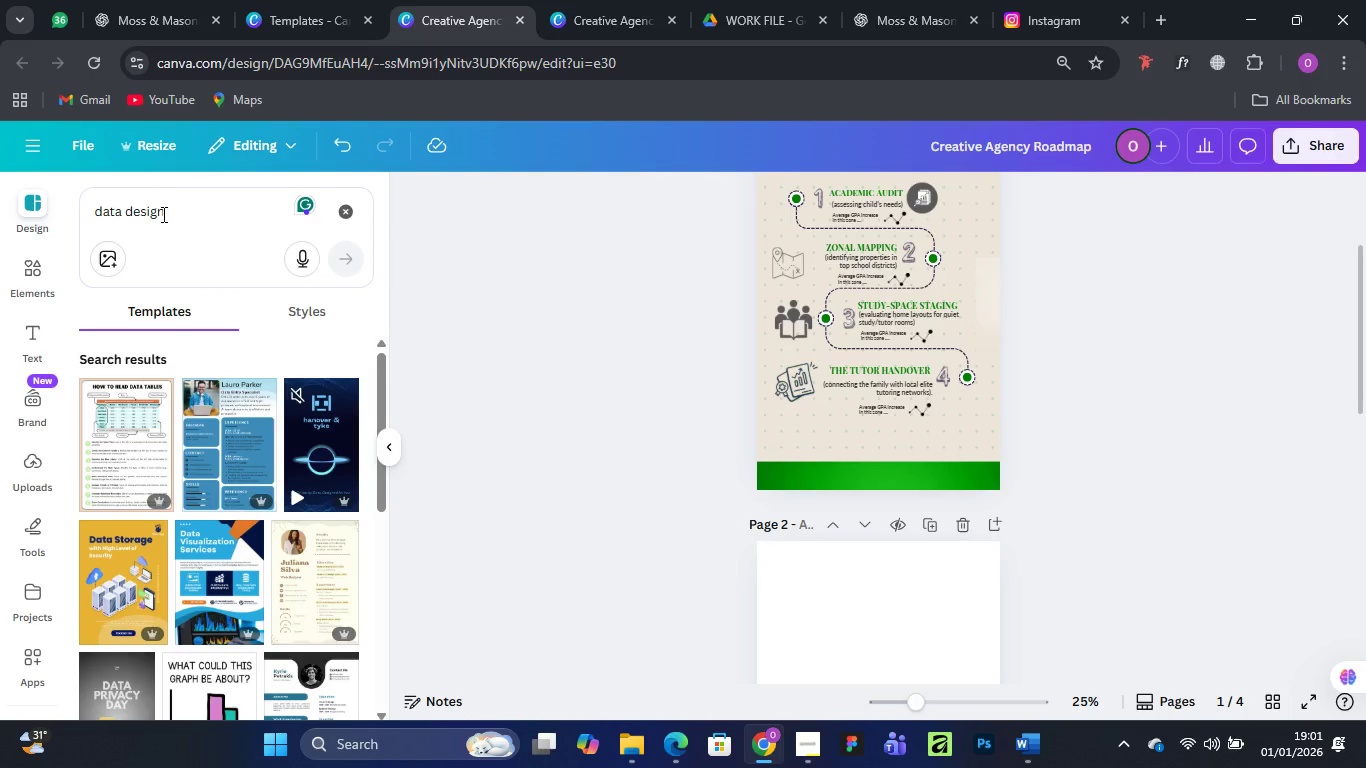 
wait(10.06)
 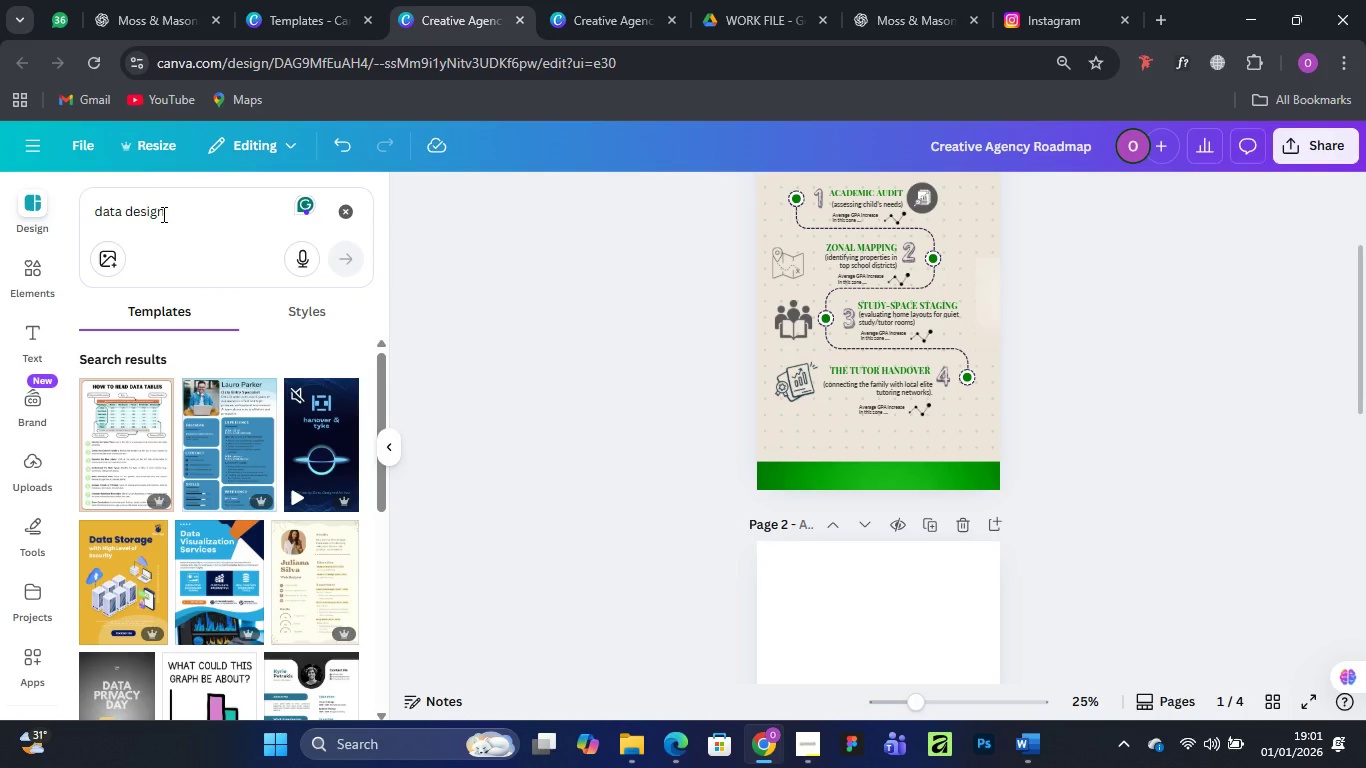 
scroll: coordinate [775, 567], scroll_direction: down, amount: 2.0
 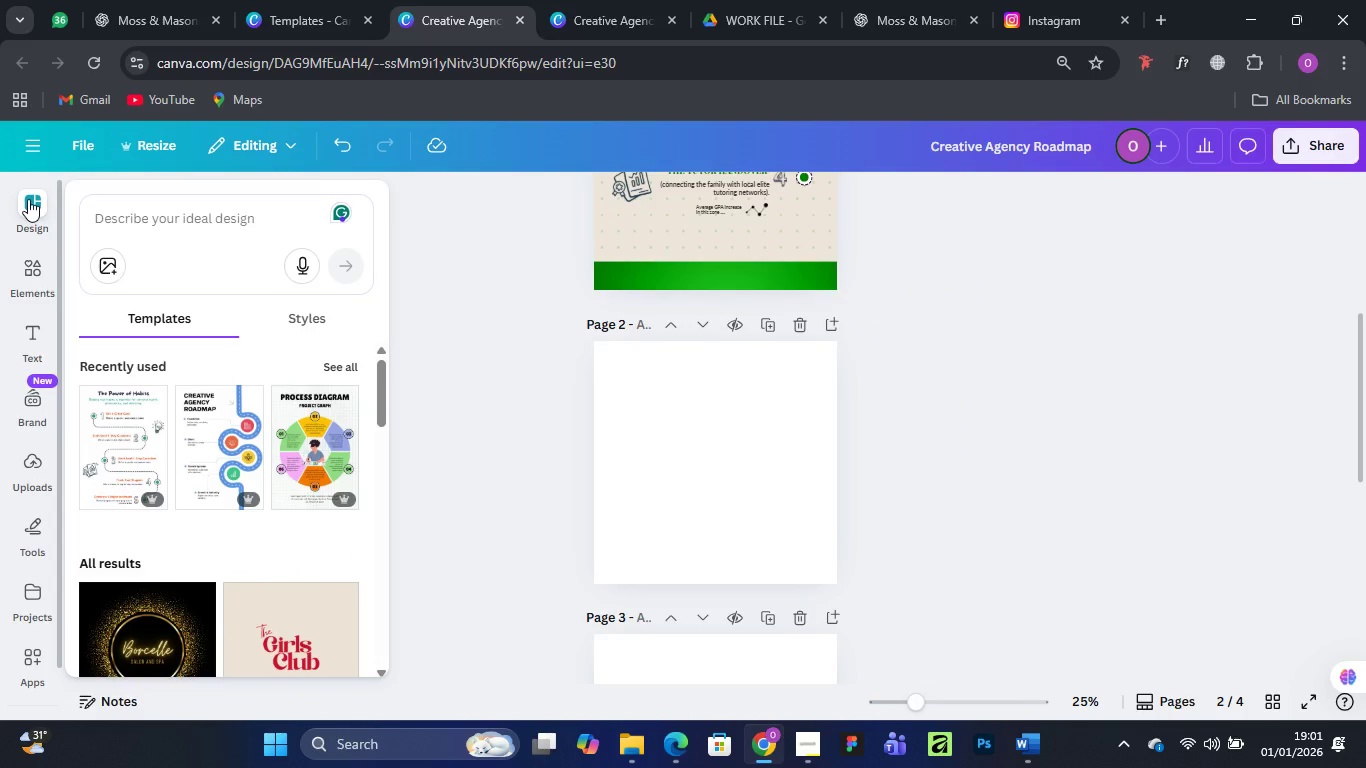 
wait(7.41)
 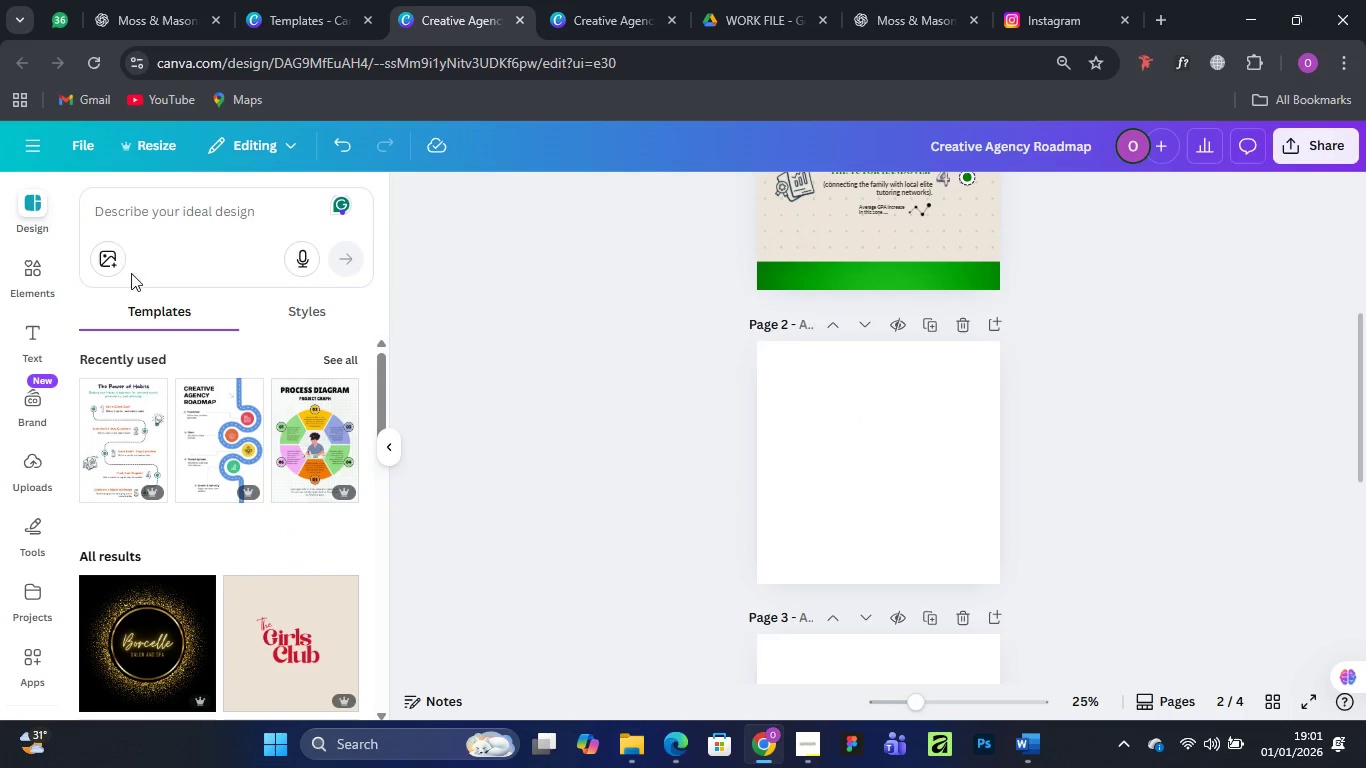 
left_click([199, 227])
 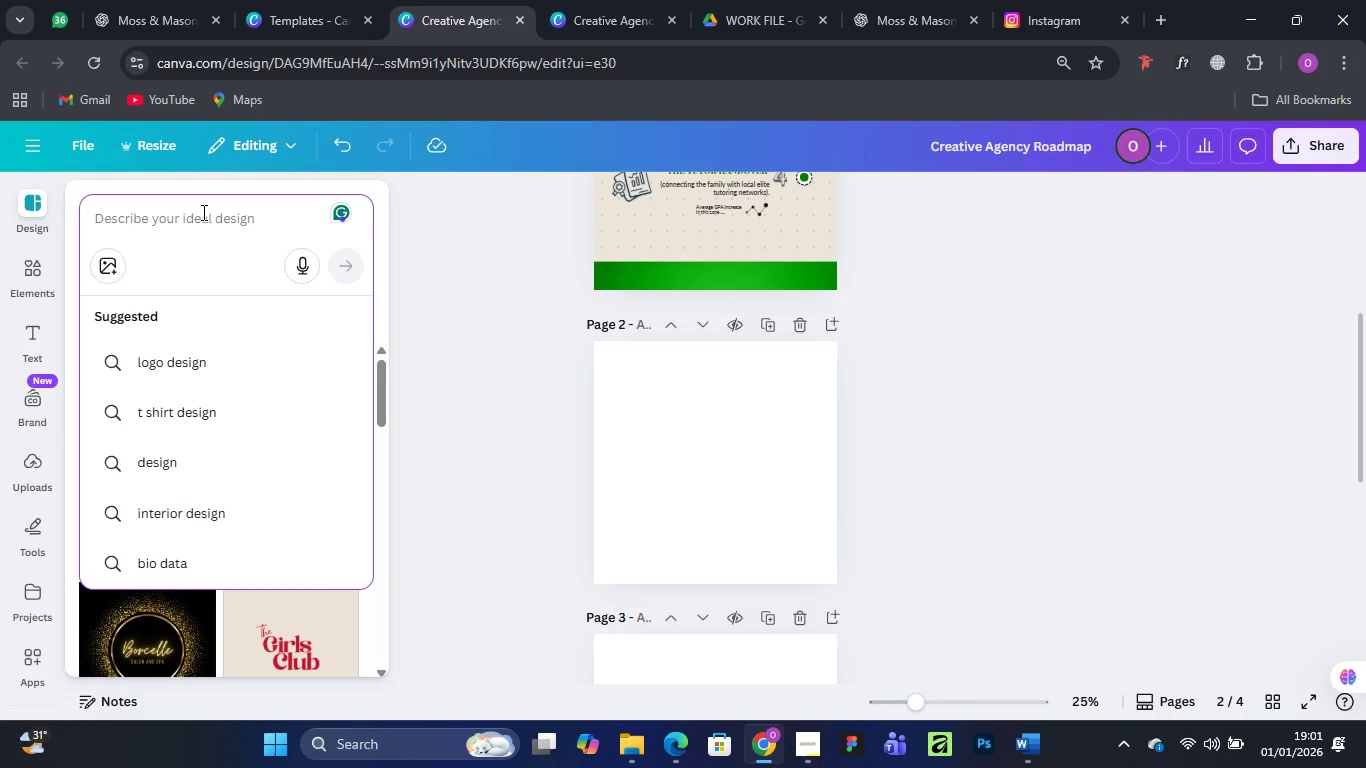 
left_click([202, 212])
 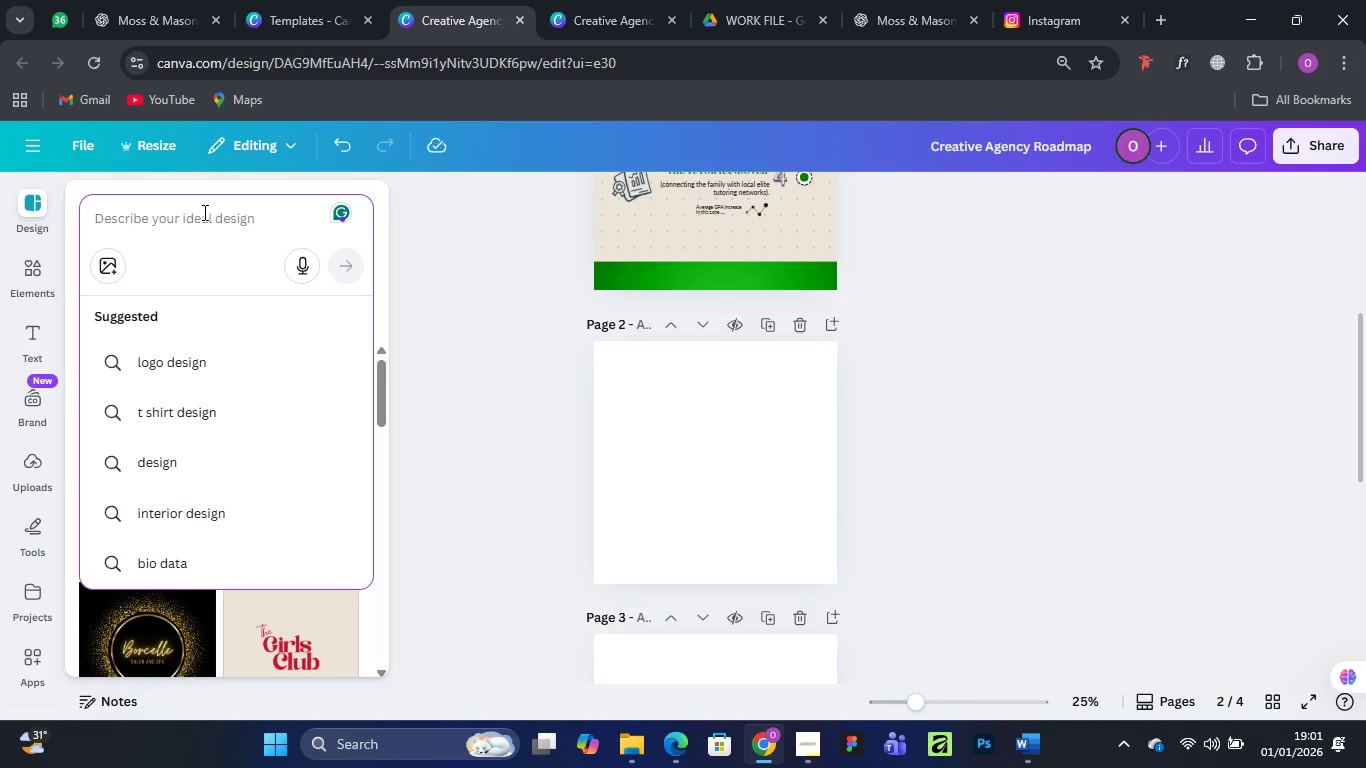 
type(data design)
 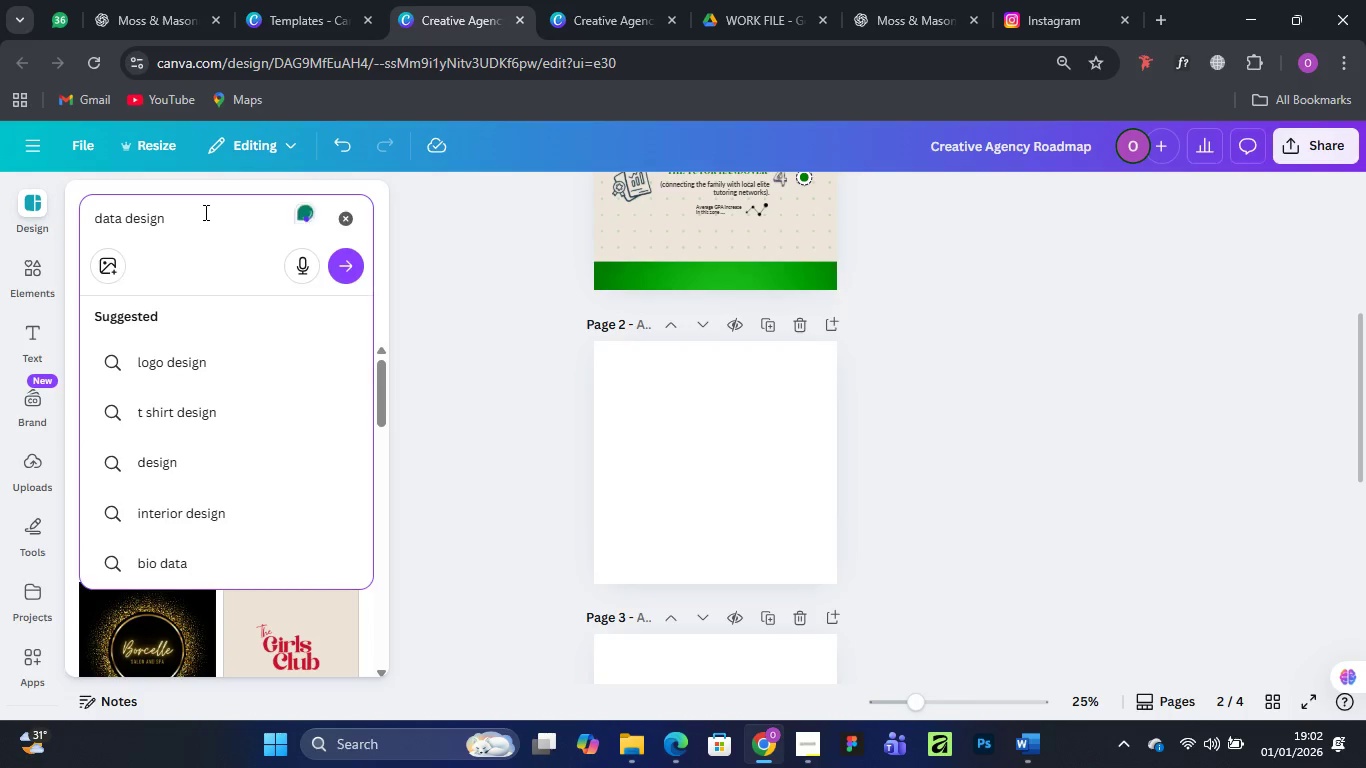 
key(Enter)
 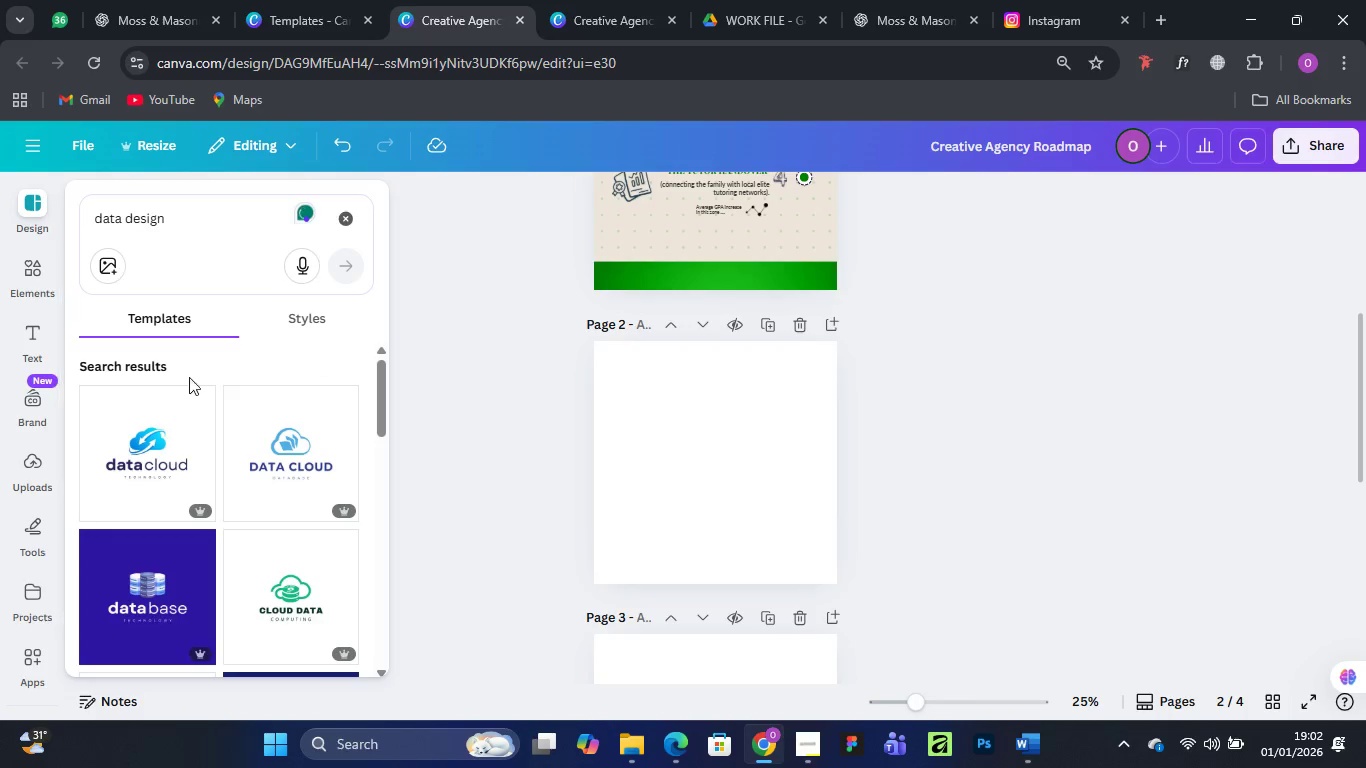 
left_click([350, 208])
 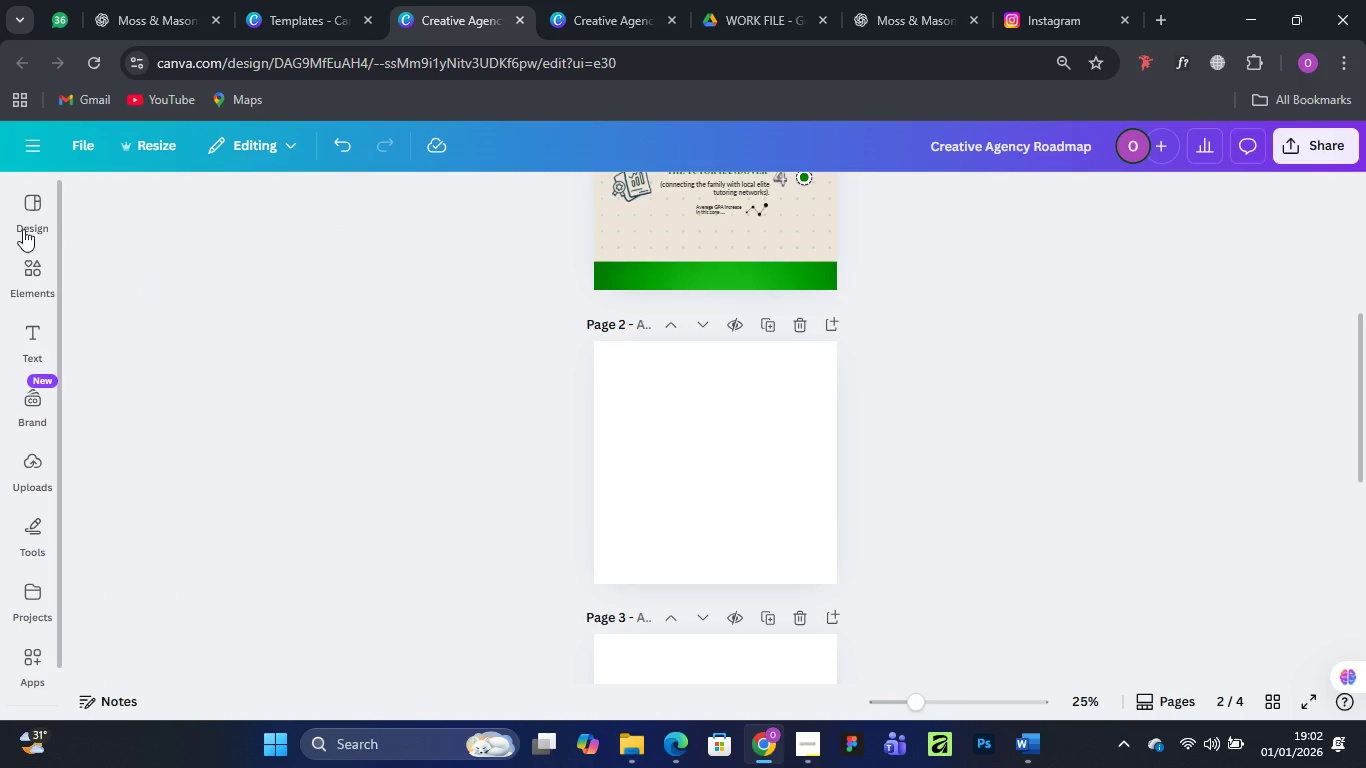 
left_click([23, 210])
 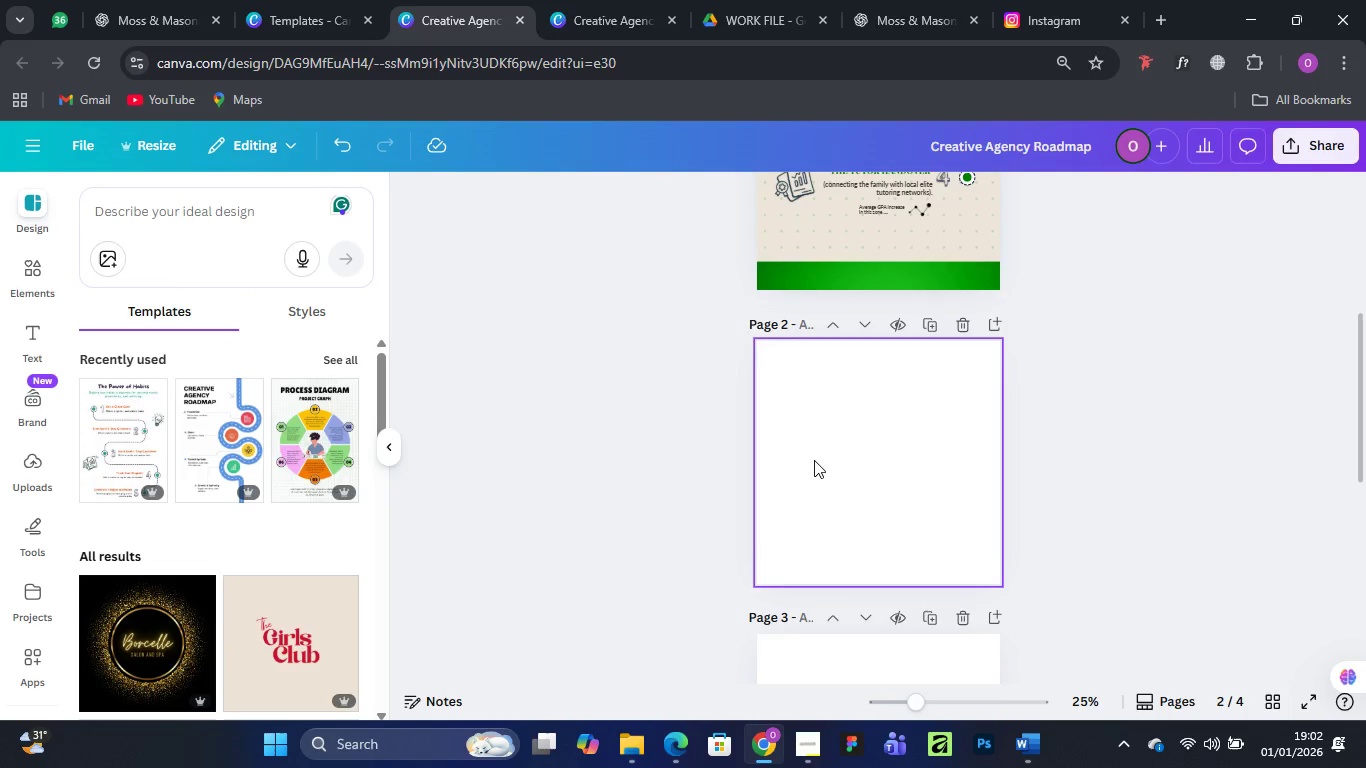 
left_click([817, 471])
 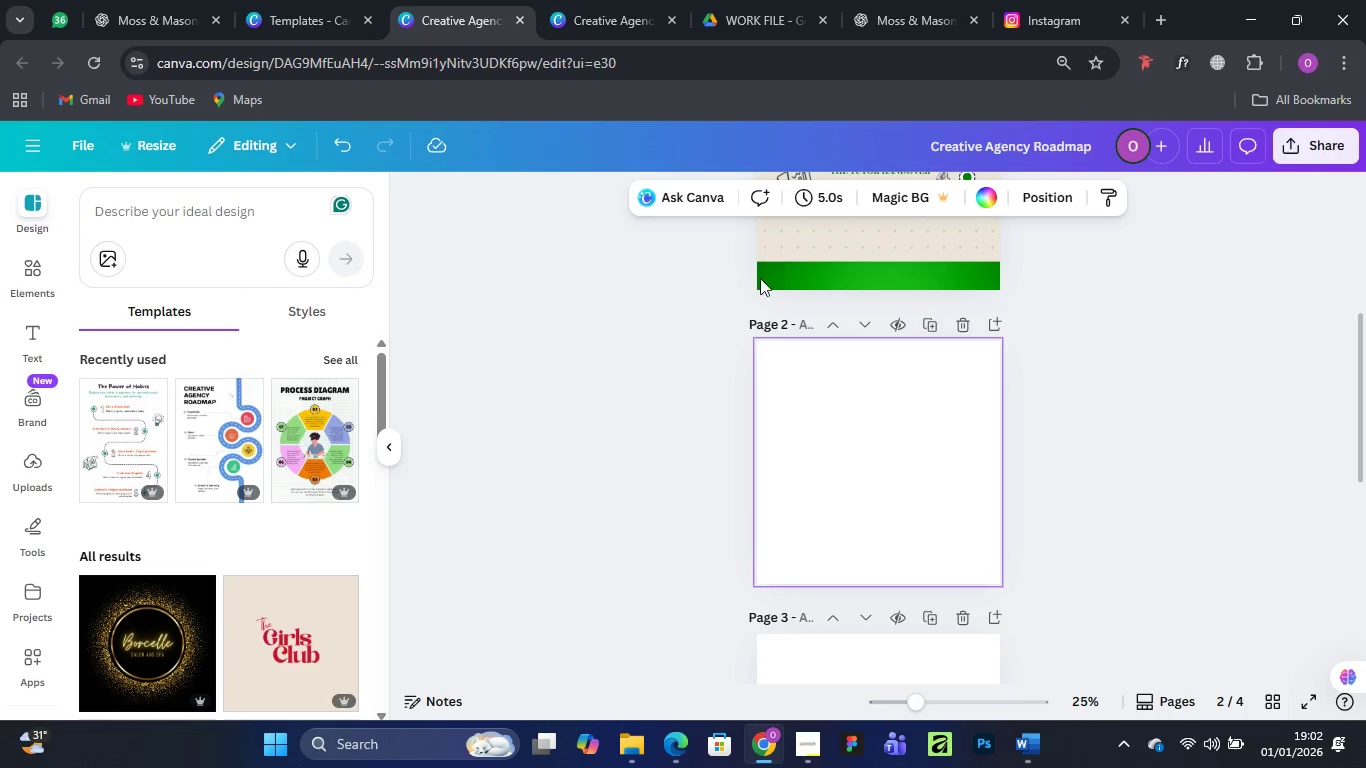 
left_click([911, 218])
 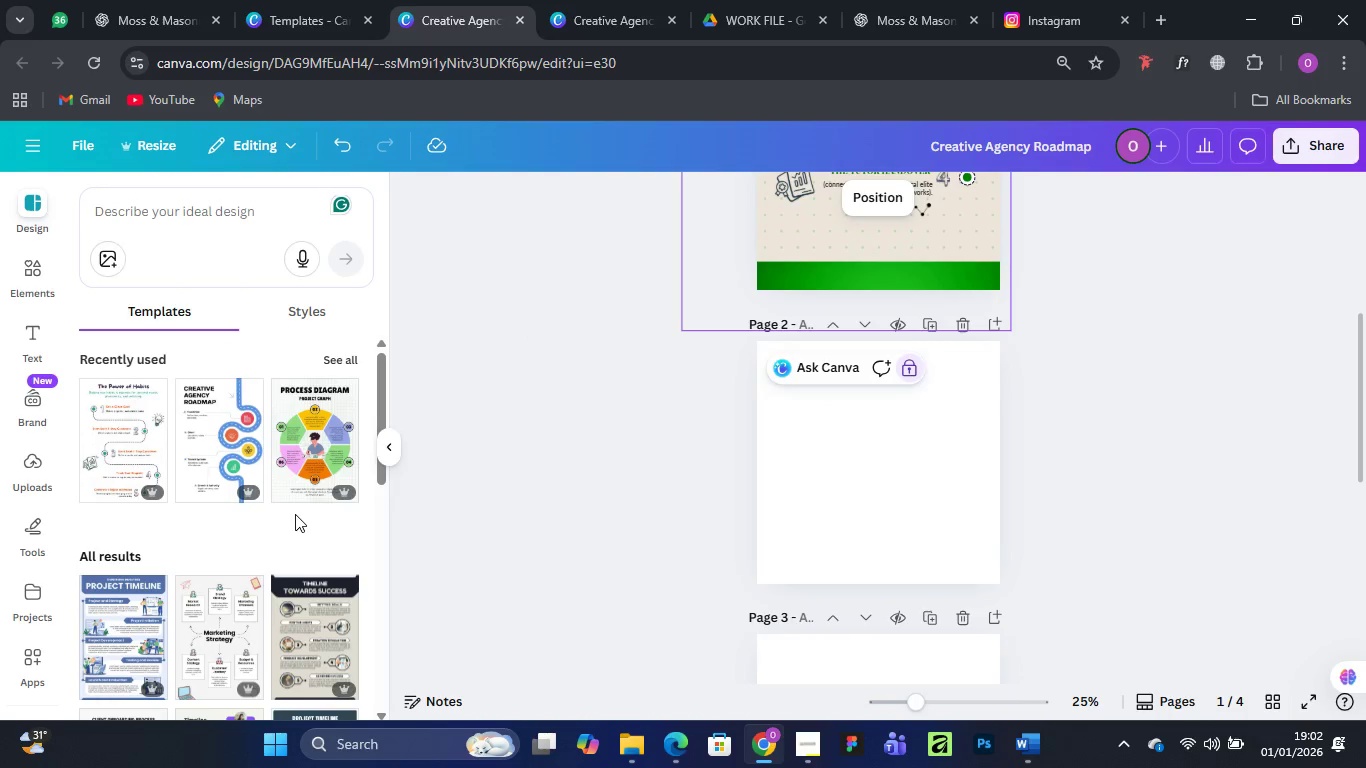 
scroll: coordinate [253, 497], scroll_direction: down, amount: 3.0
 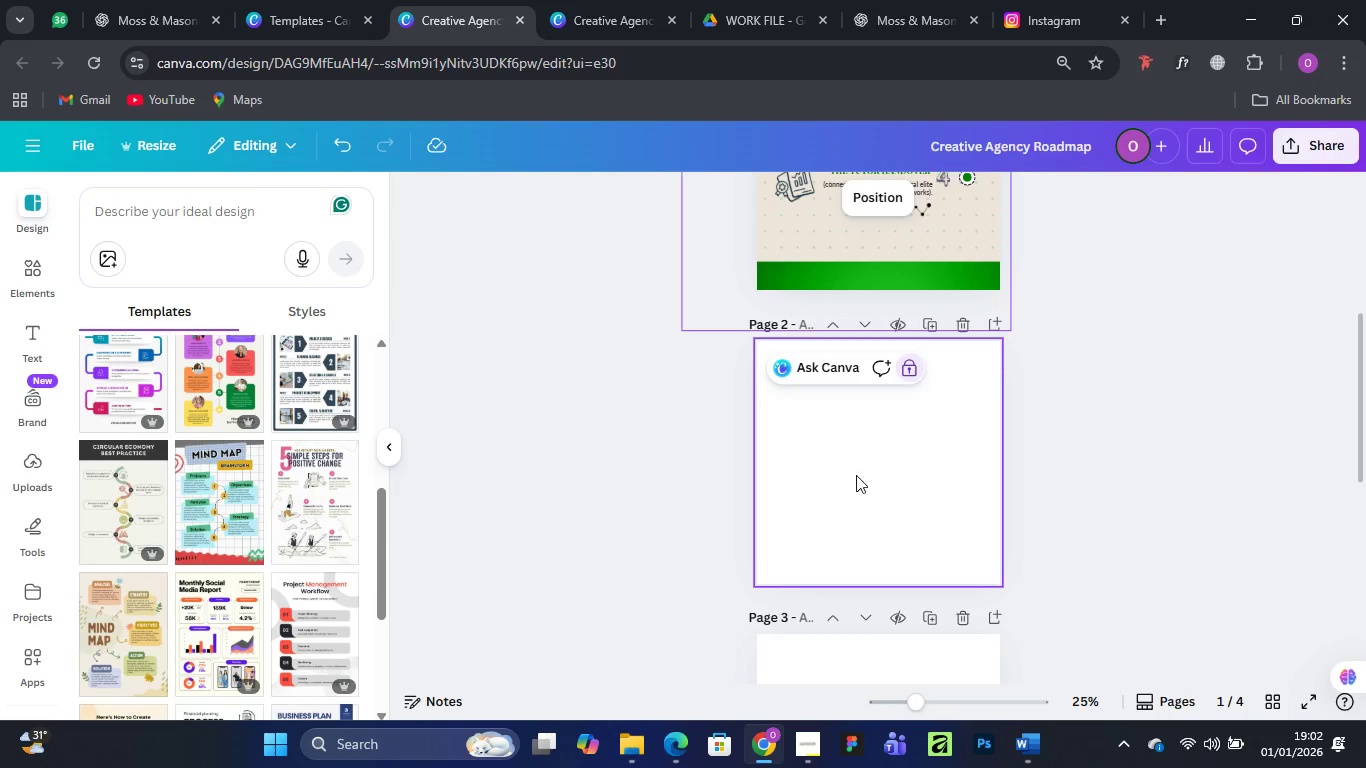 
left_click([878, 466])
 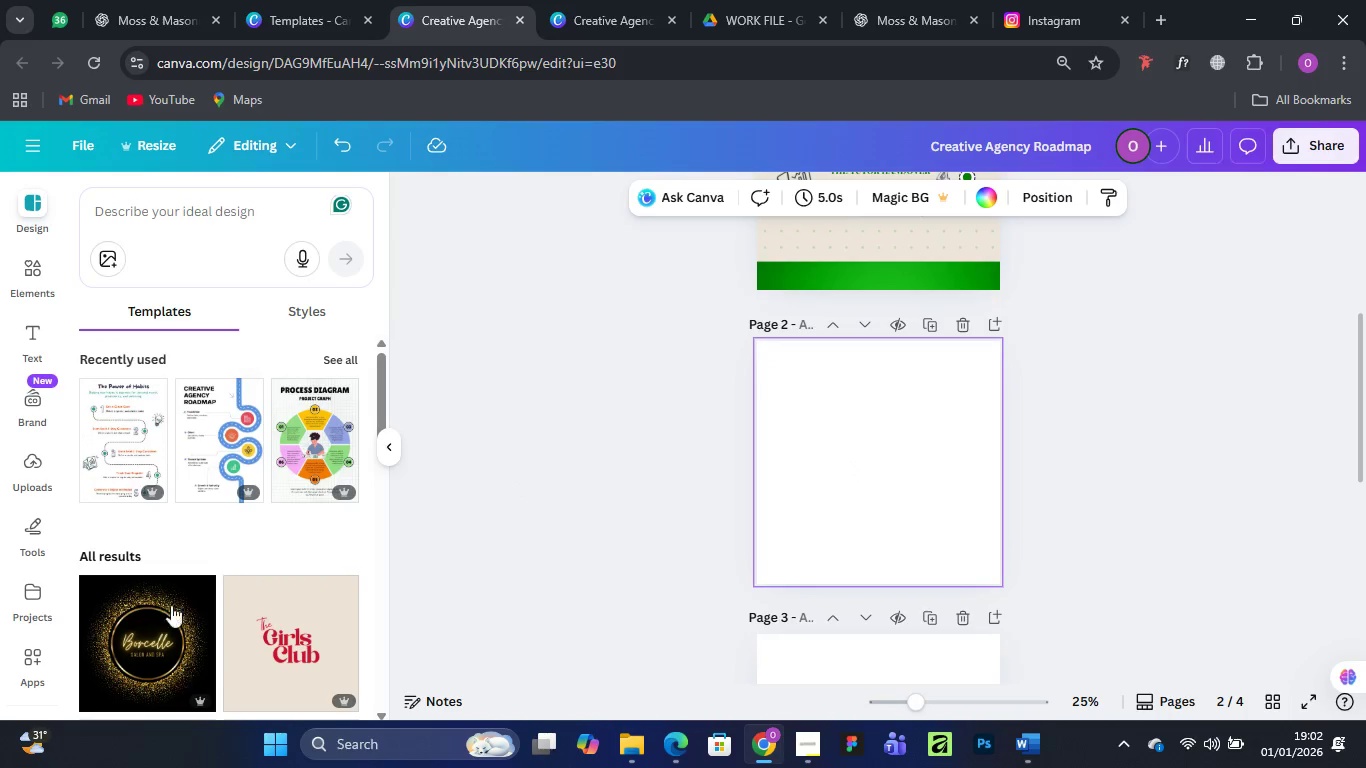 
scroll: coordinate [251, 613], scroll_direction: down, amount: 4.0
 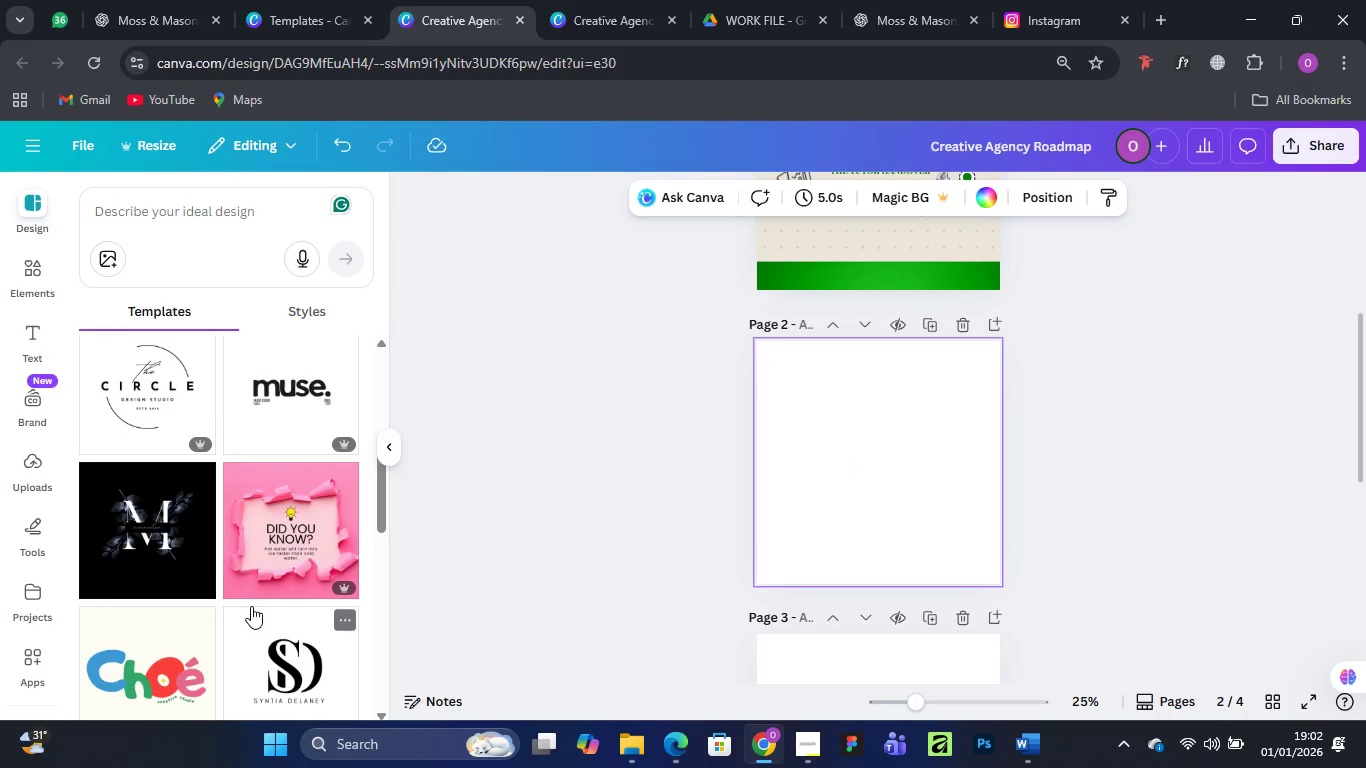 
scroll: coordinate [251, 588], scroll_direction: up, amount: 2.0
 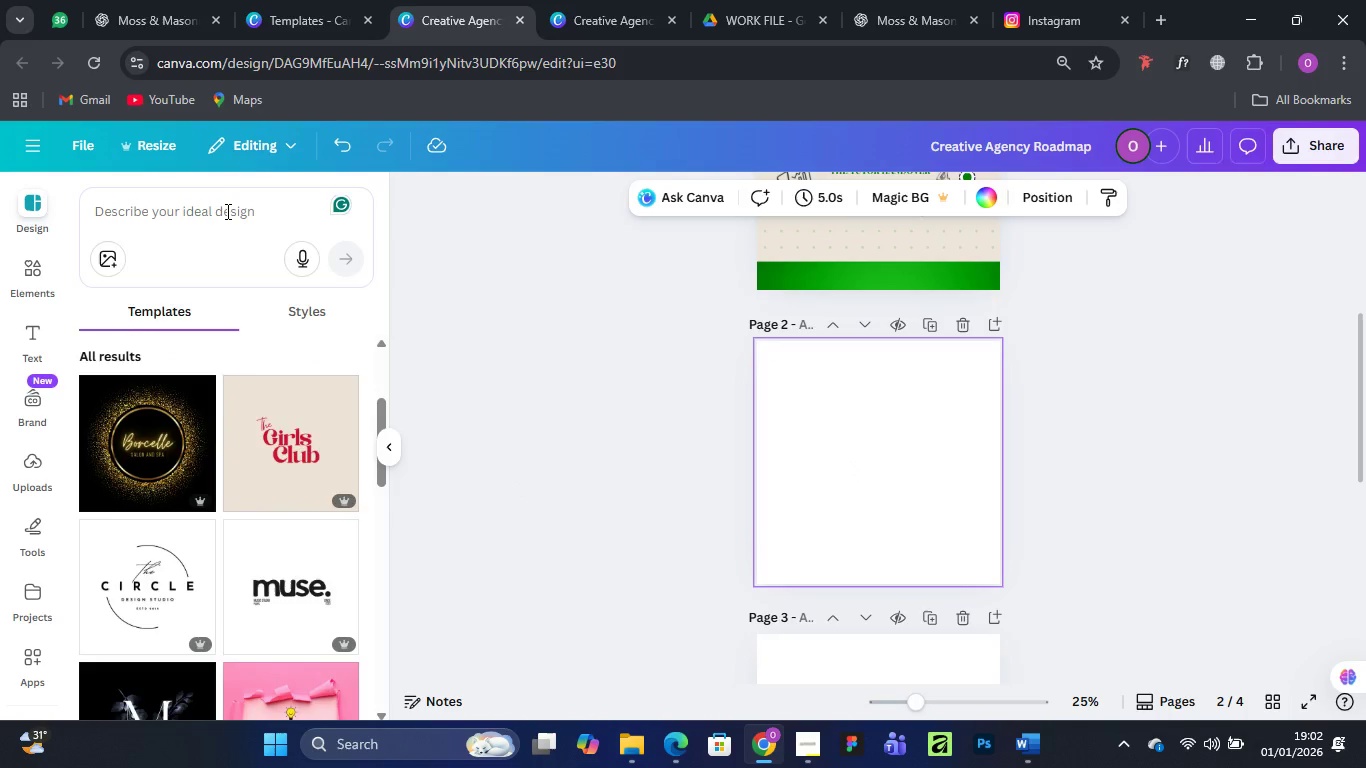 
left_click([226, 211])
 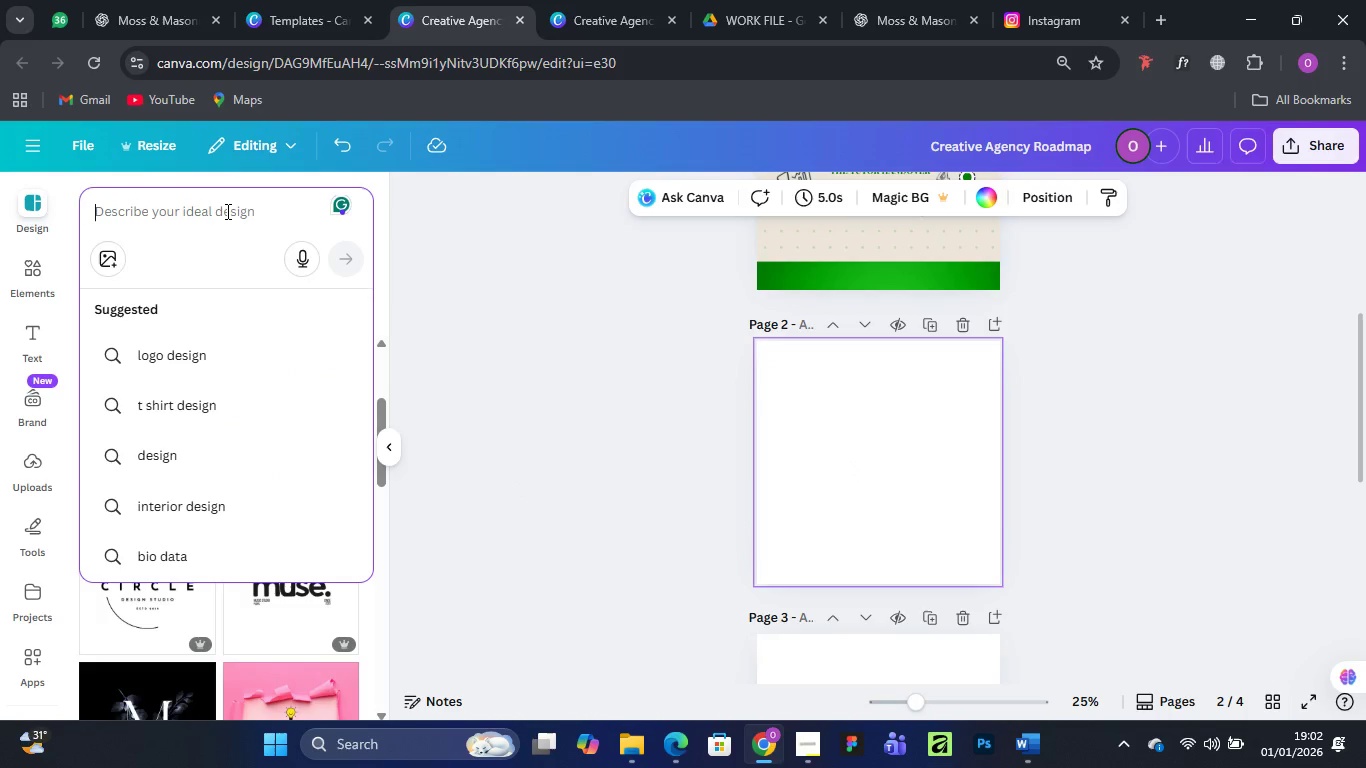 
type(s)
key(Backspace)
type(data design)
 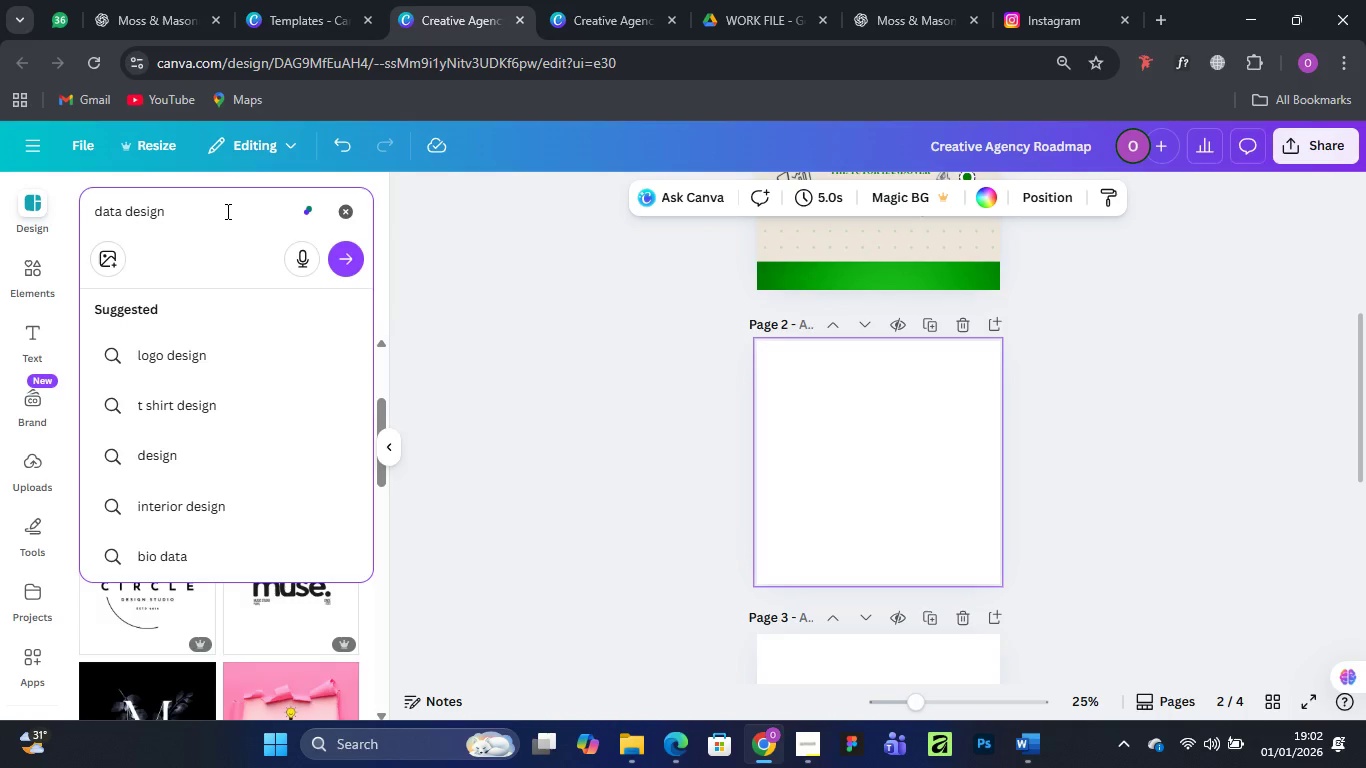 
key(Enter)
 